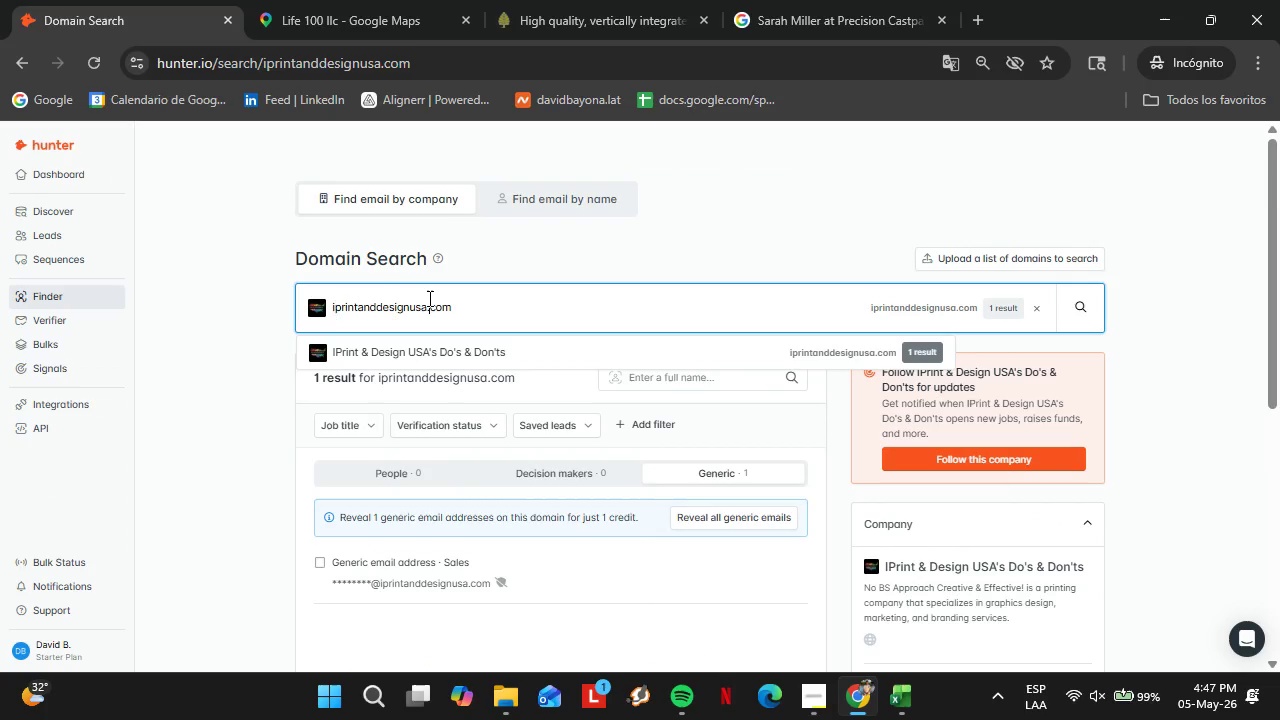 
double_click([428, 298])
 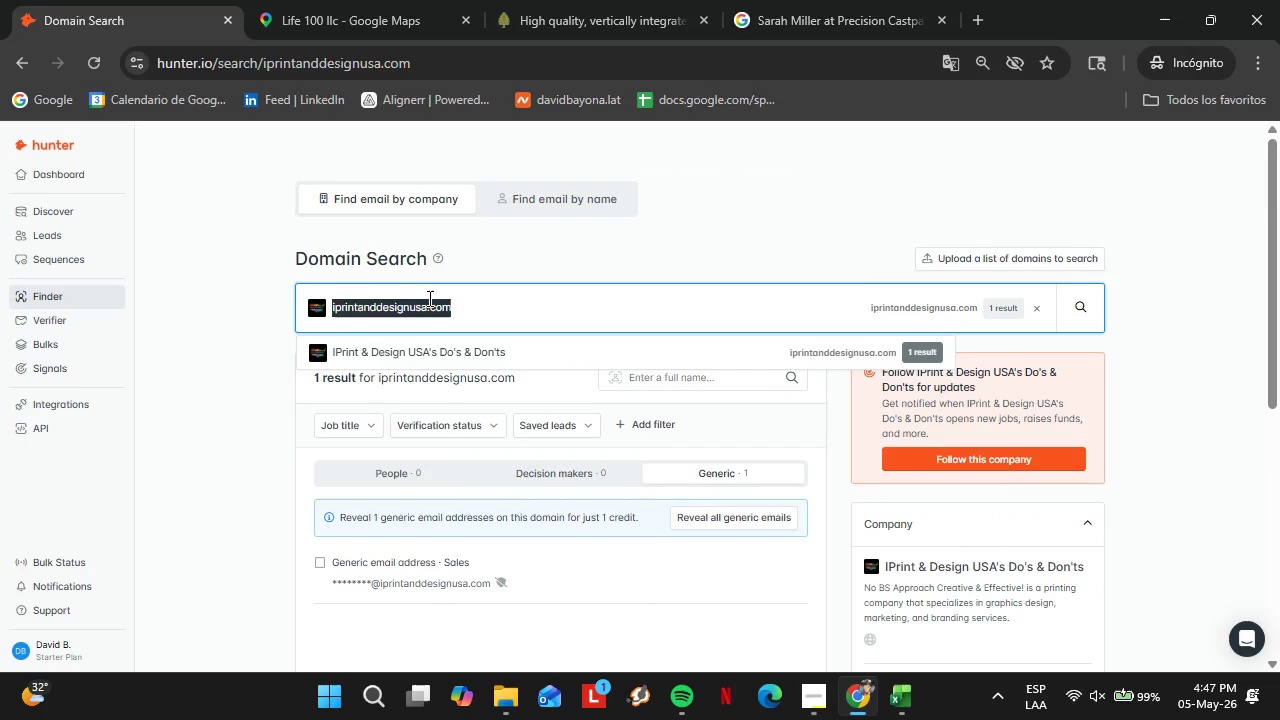 
triple_click([428, 298])
 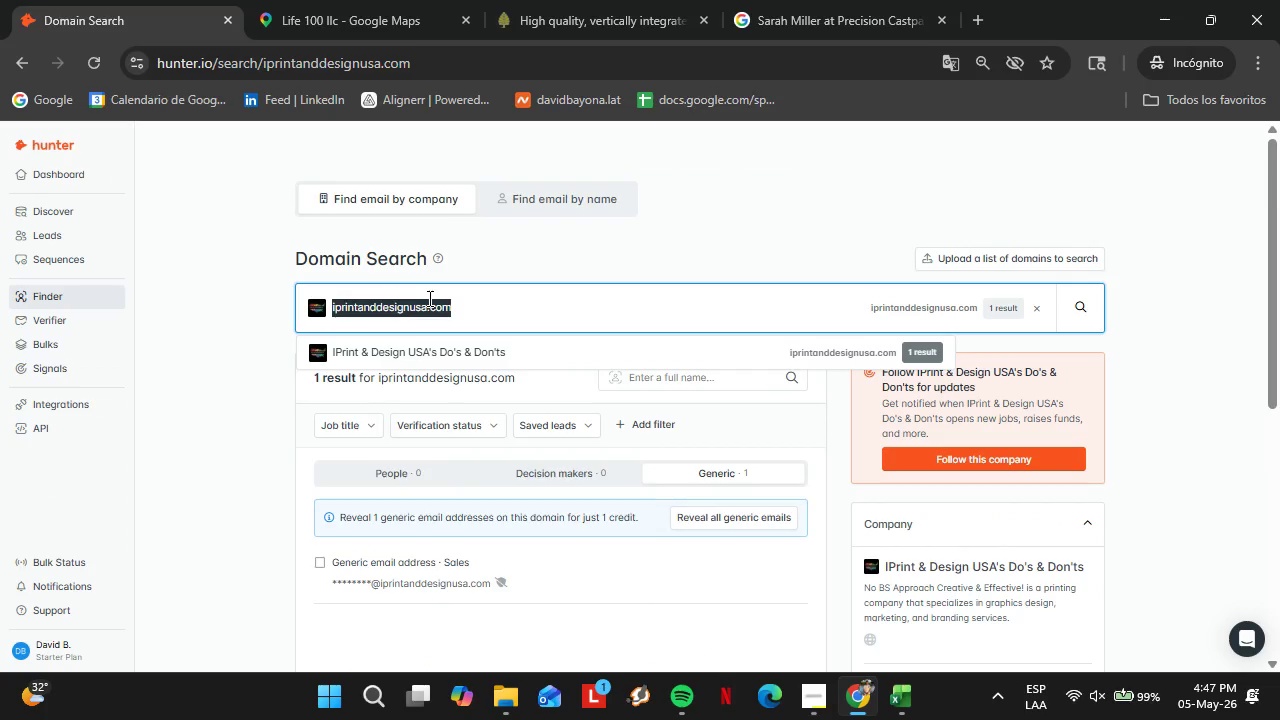 
triple_click([428, 298])
 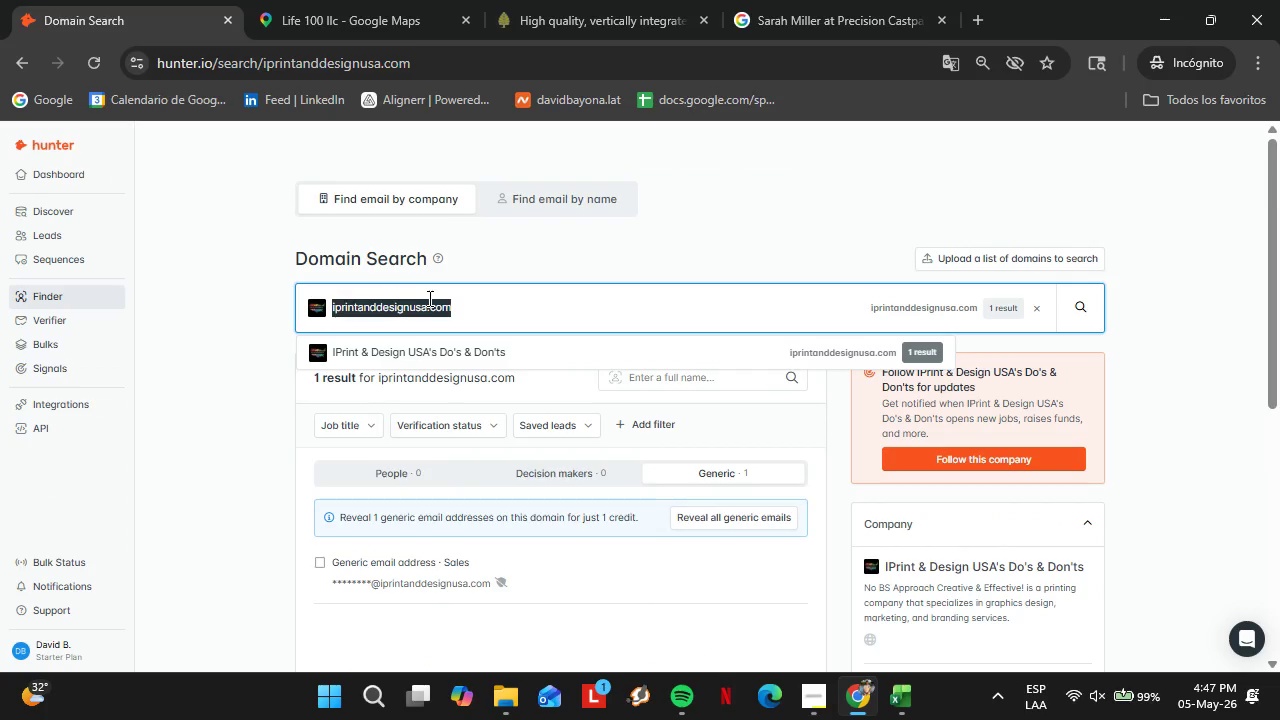 
key(Control+V)
 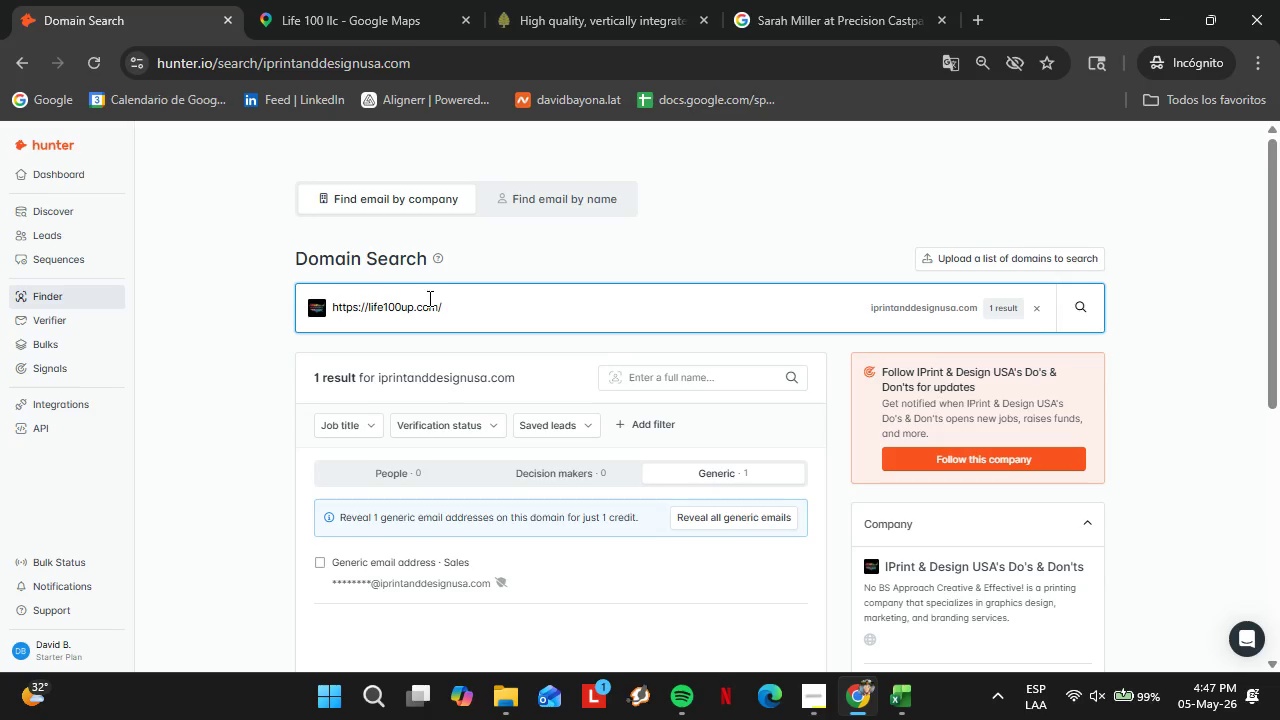 
key(Enter)
 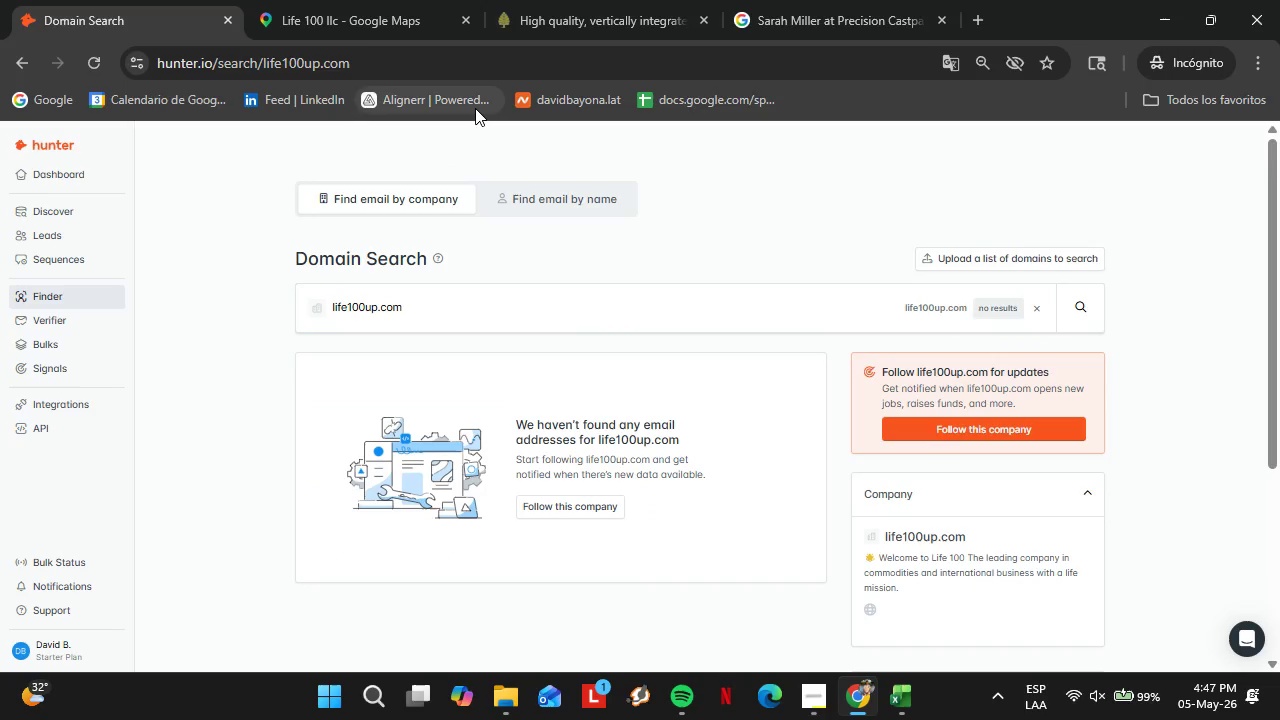 
wait(8.25)
 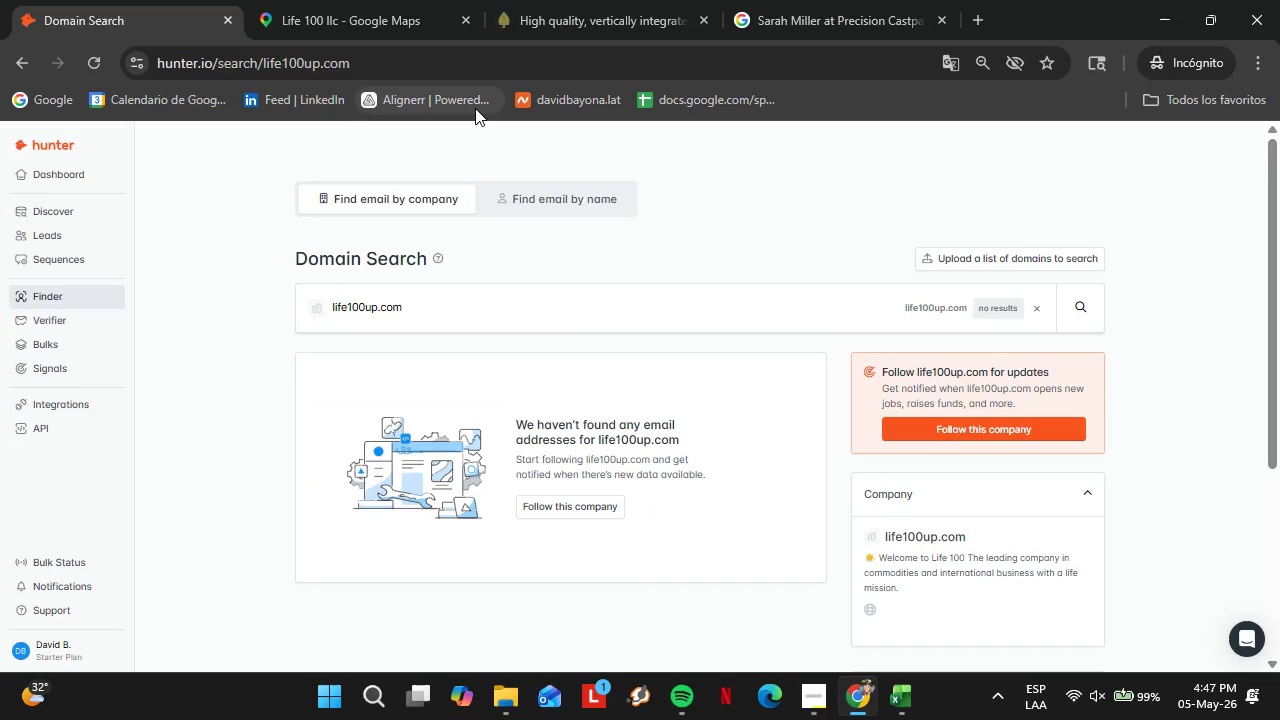 
left_click([363, 0])
 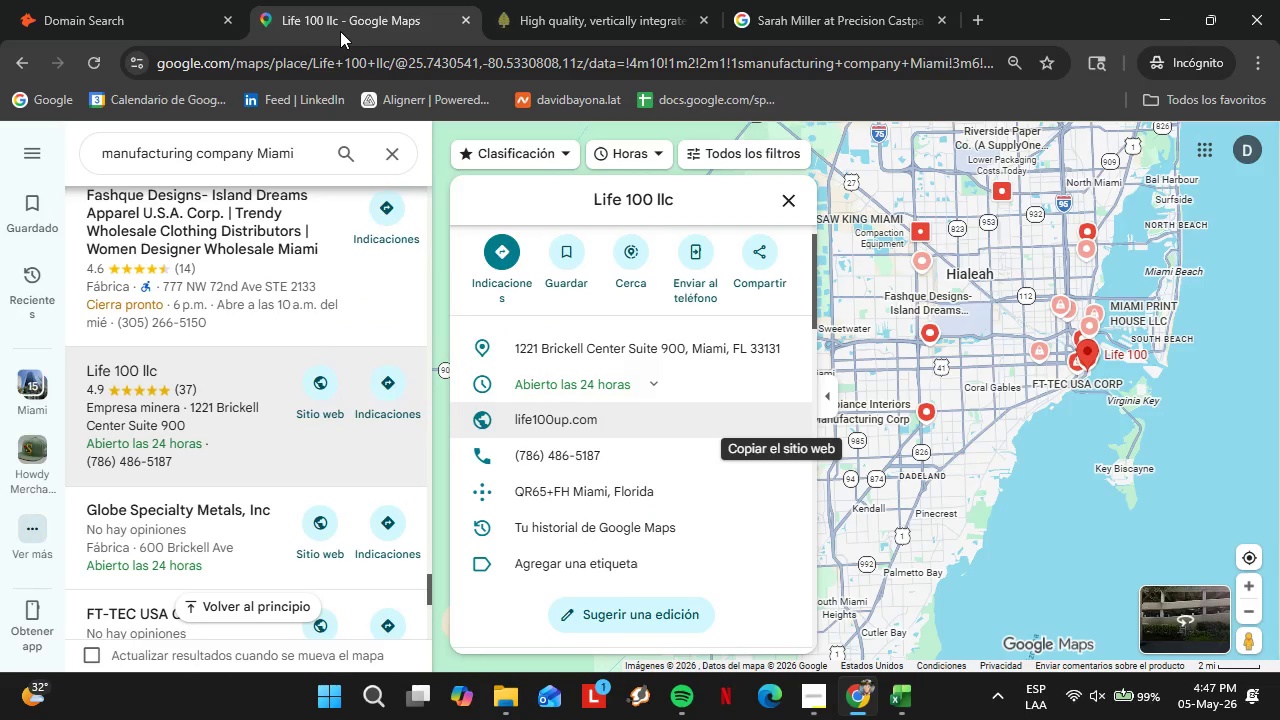 
scroll: coordinate [214, 310], scroll_direction: down, amount: 21.0
 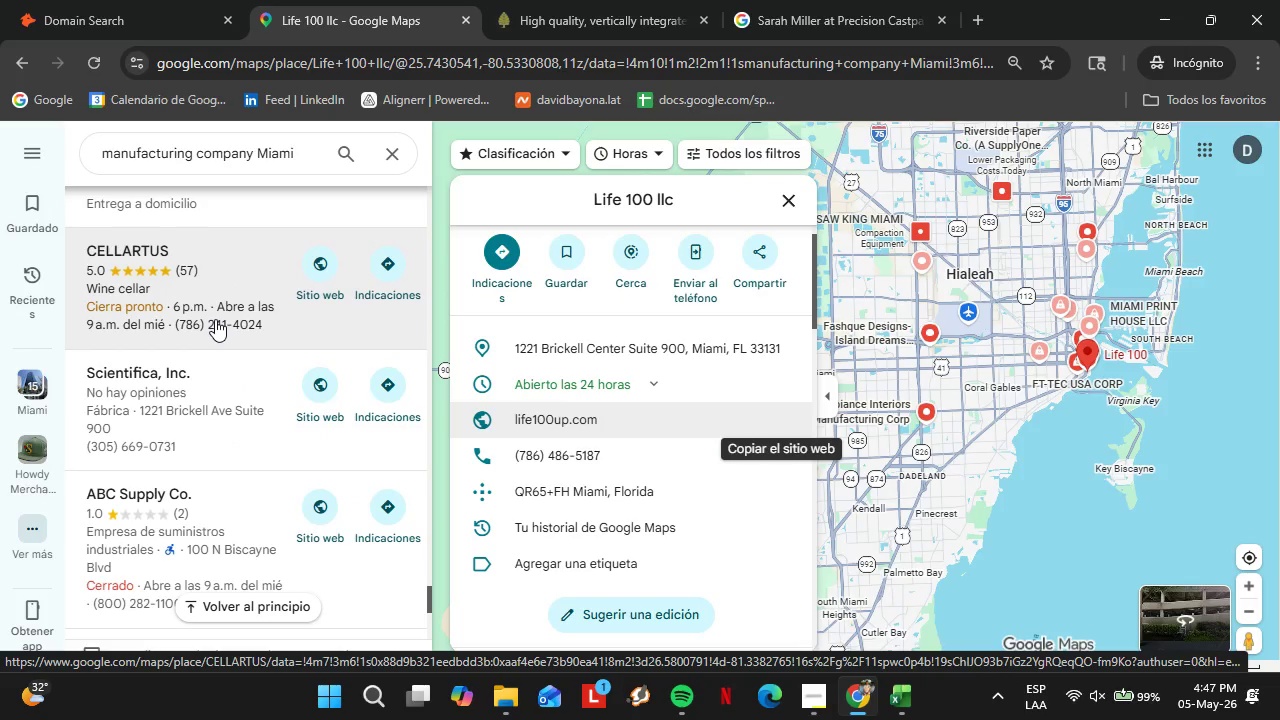 
left_click([207, 278])
 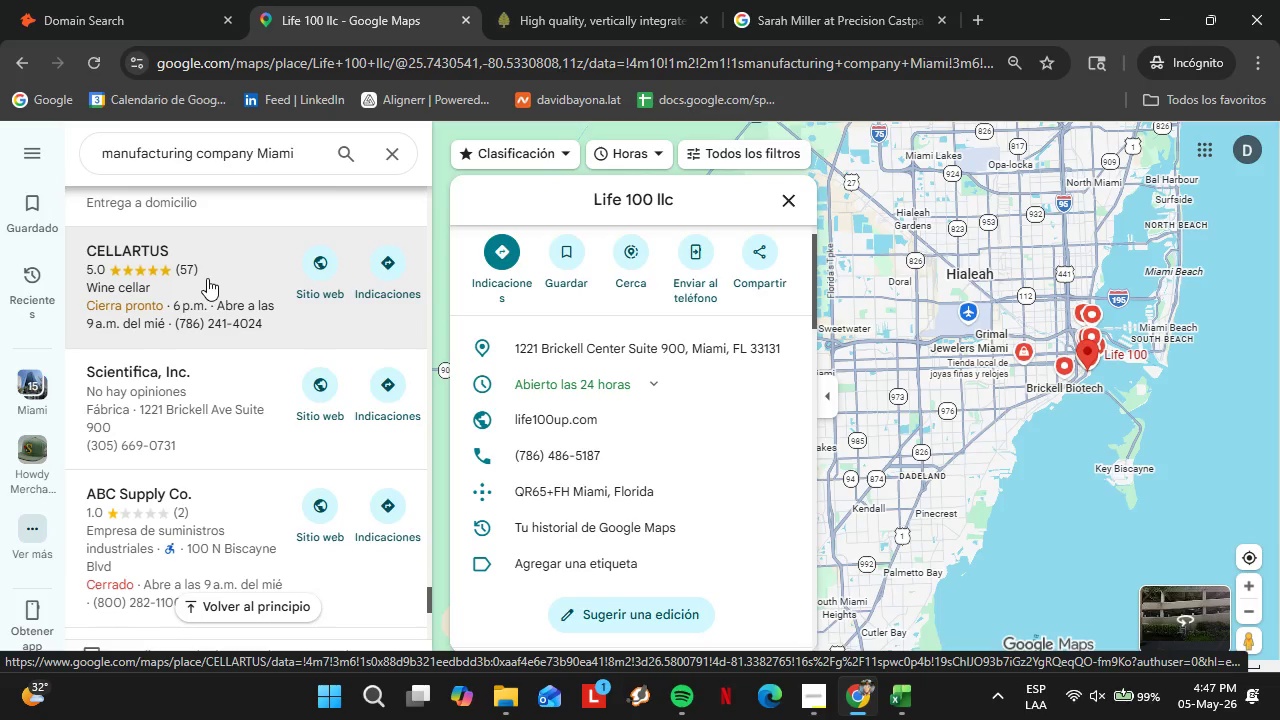 
wait(6.94)
 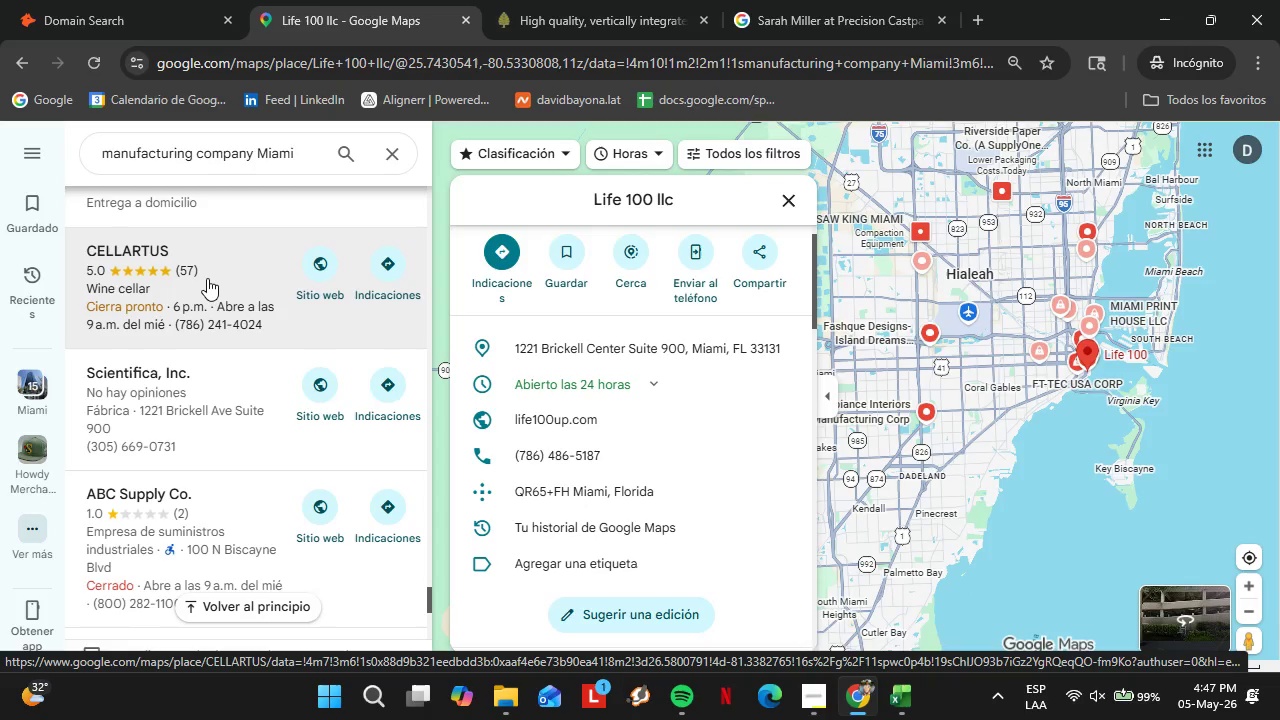 
left_click([213, 281])
 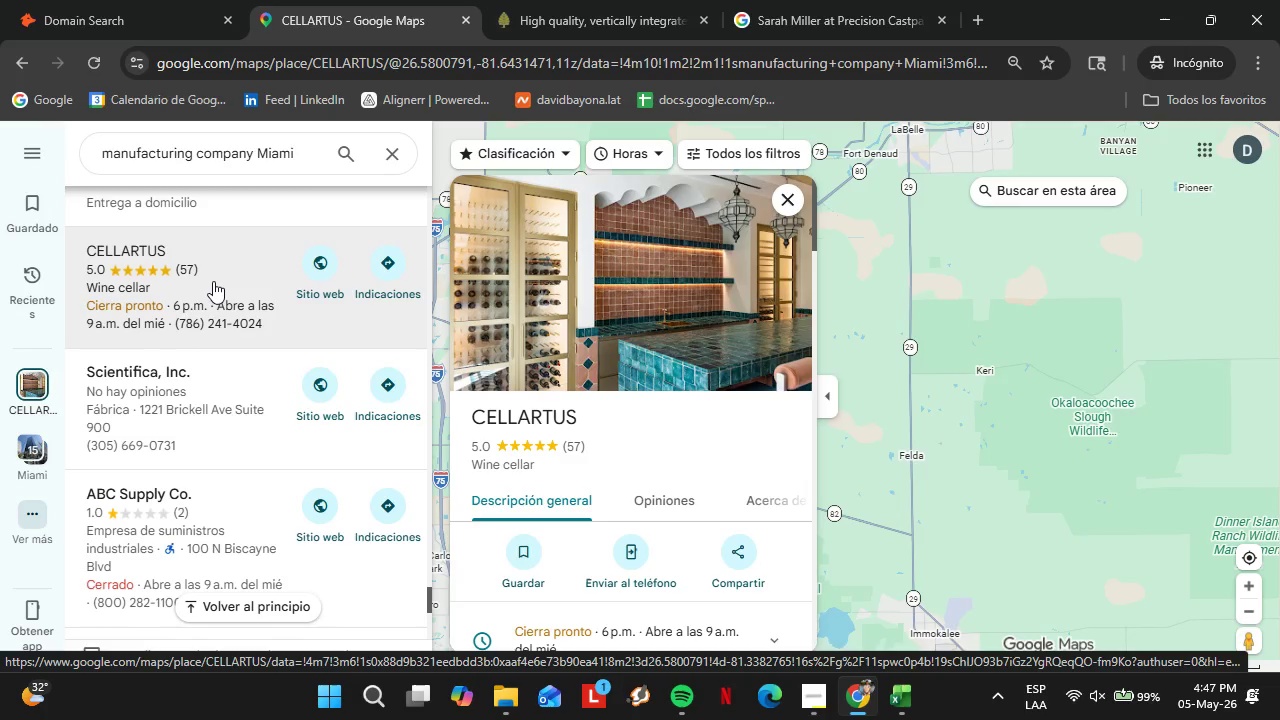 
wait(18.03)
 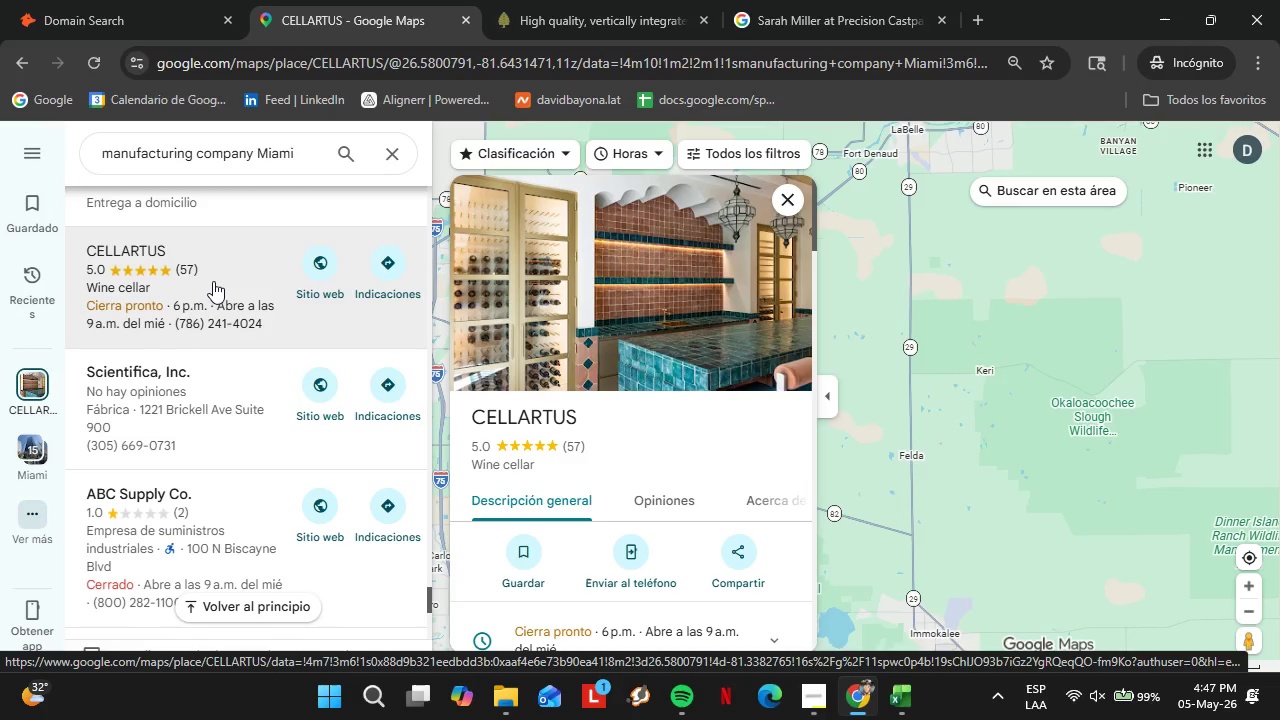 
scroll: coordinate [682, 409], scroll_direction: down, amount: 4.0
 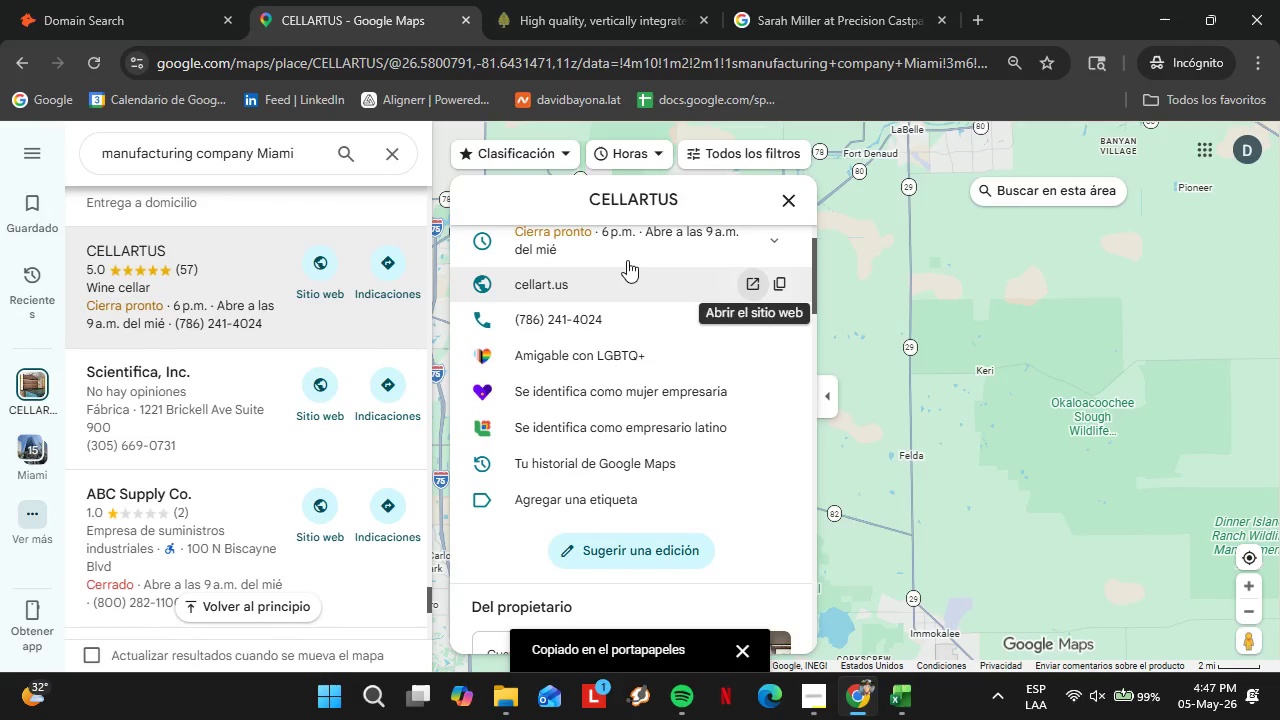 
left_click([188, 0])
 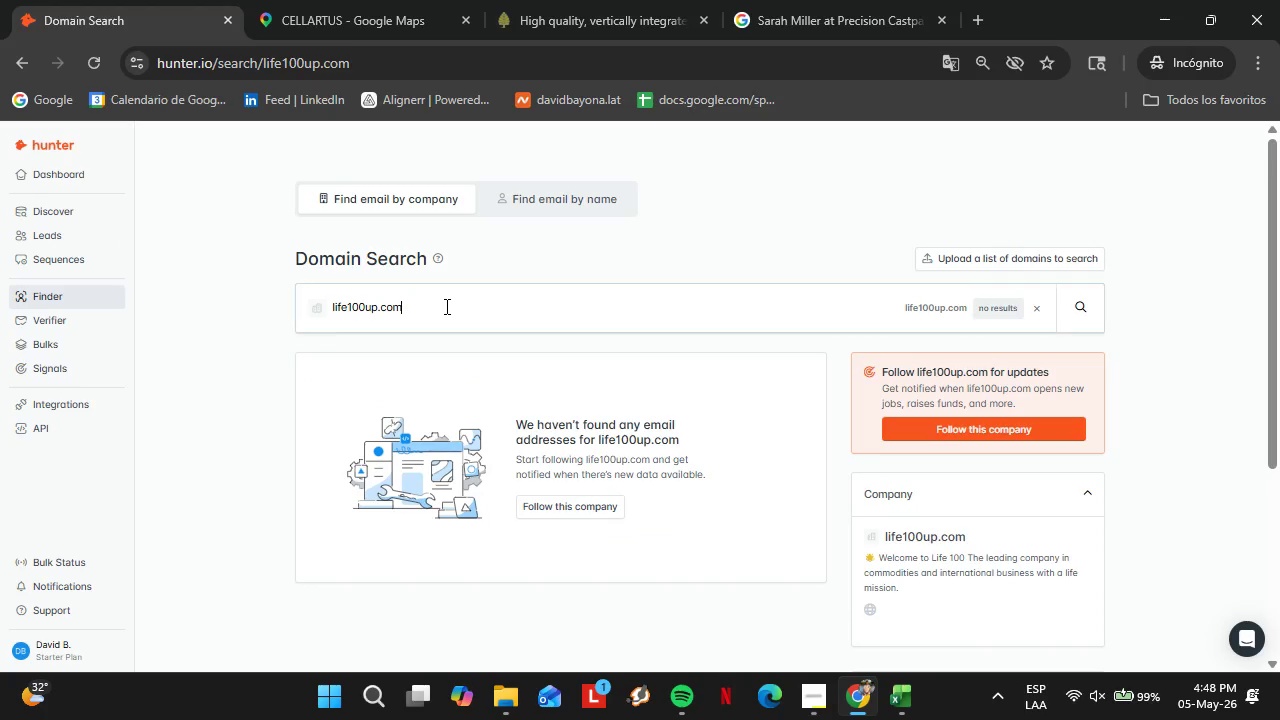 
double_click([445, 306])
 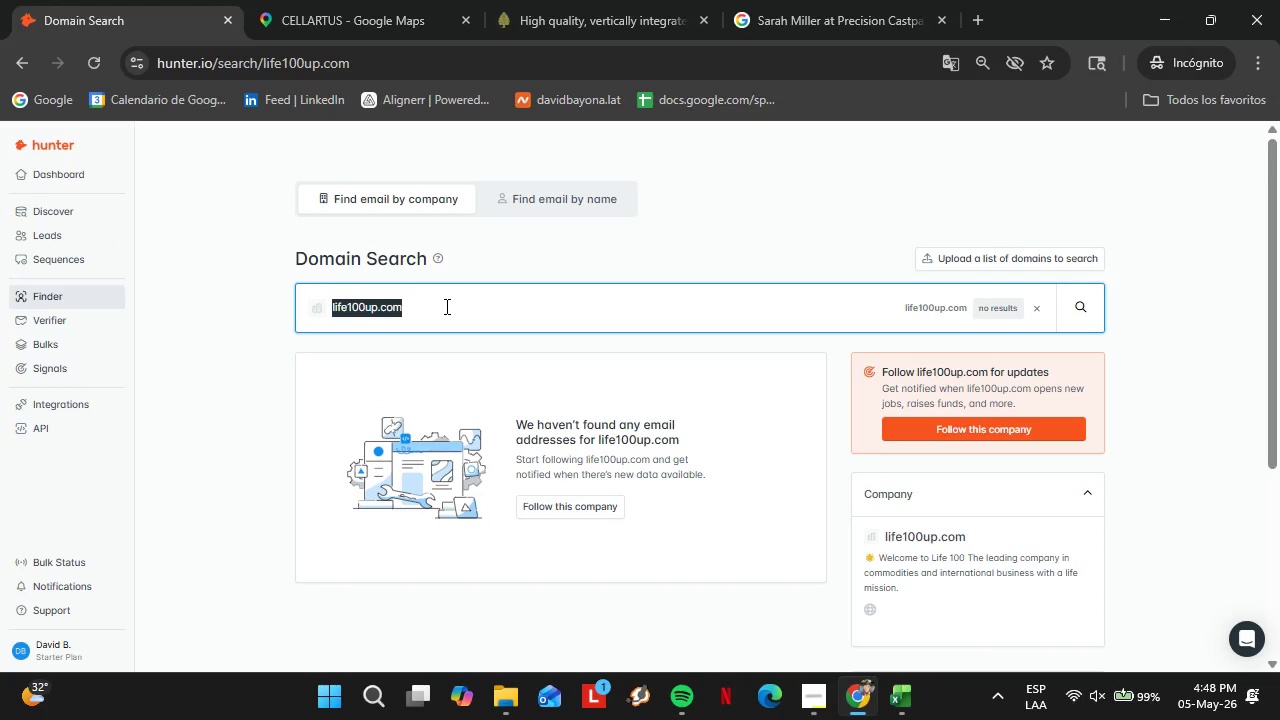 
triple_click([445, 306])
 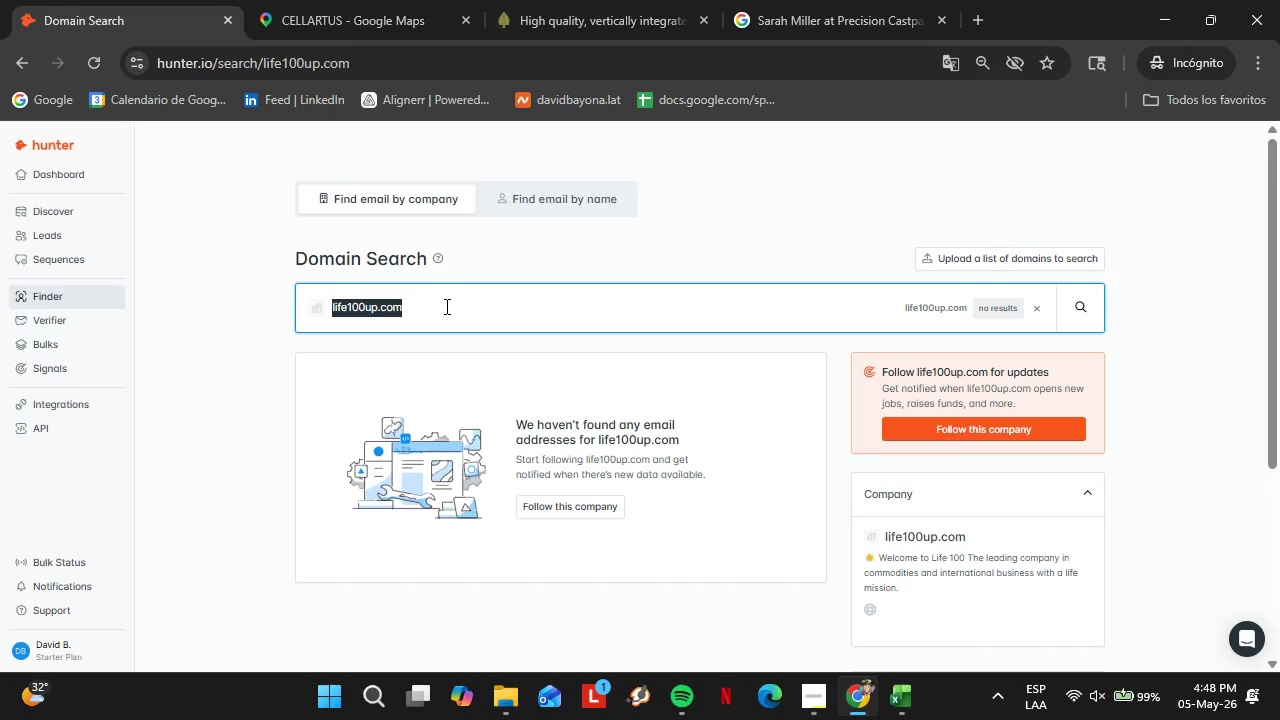 
right_click([445, 306])
 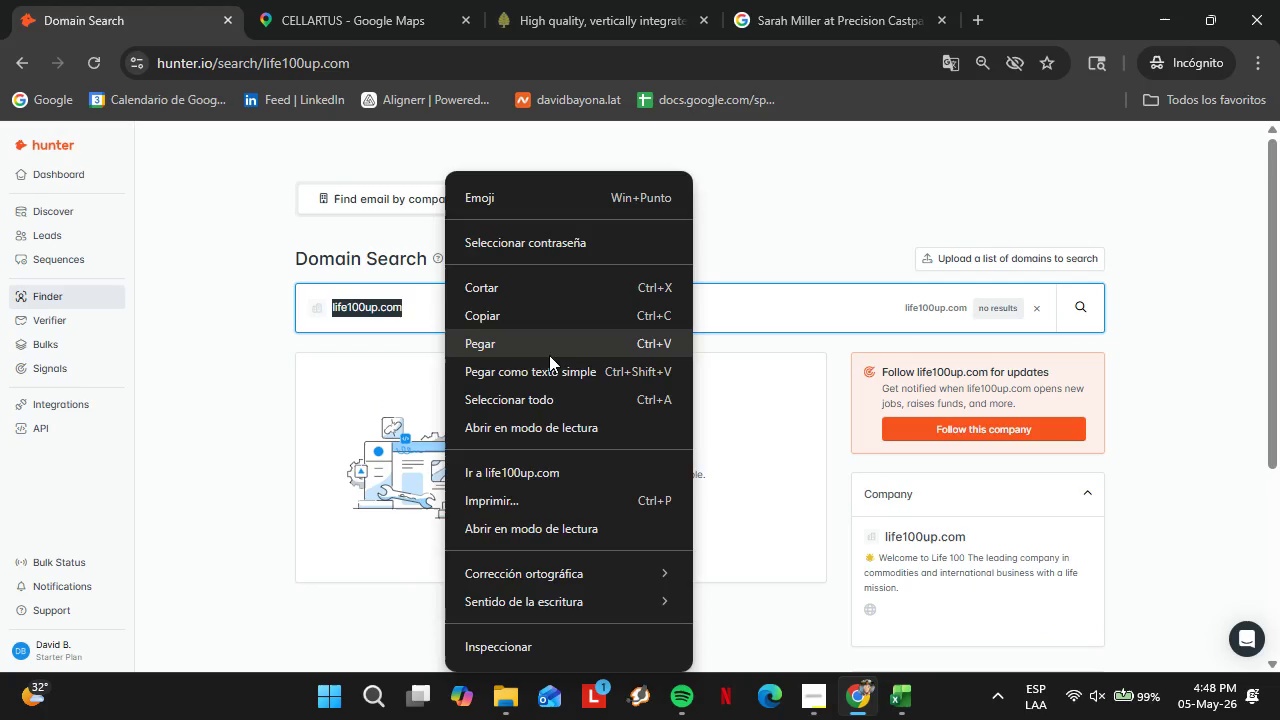 
left_click([545, 350])
 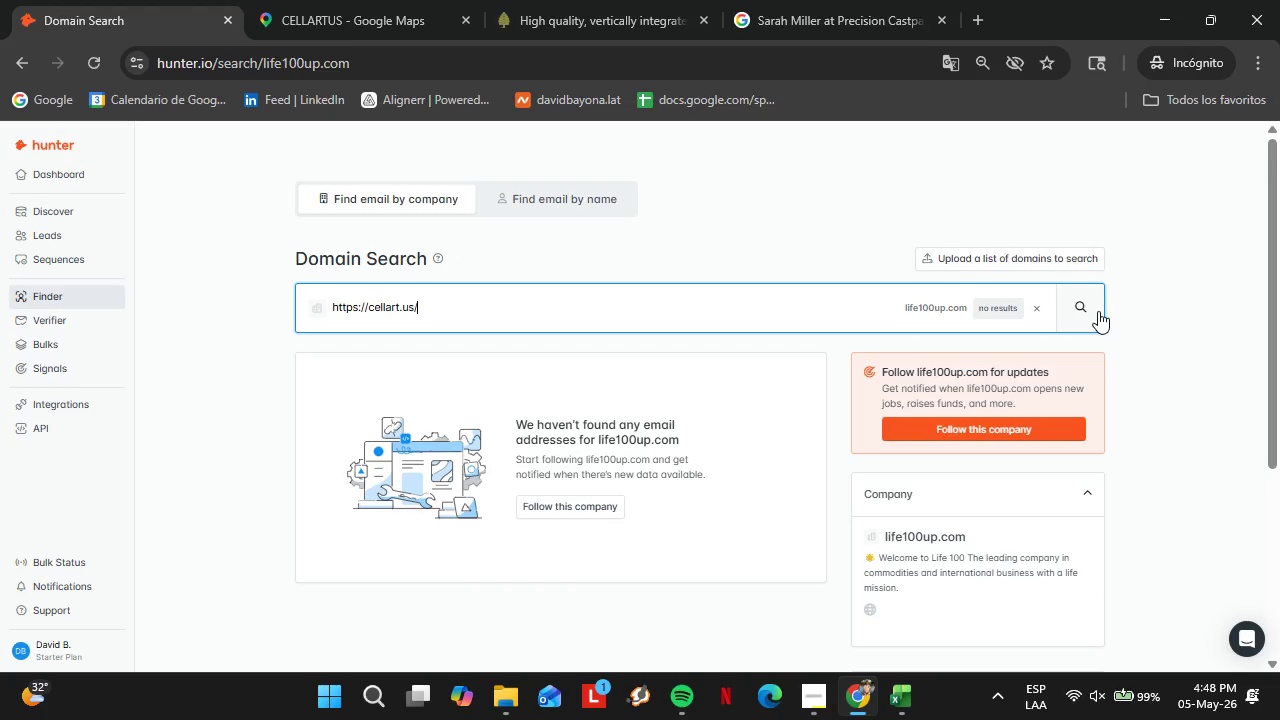 
left_click([1090, 311])
 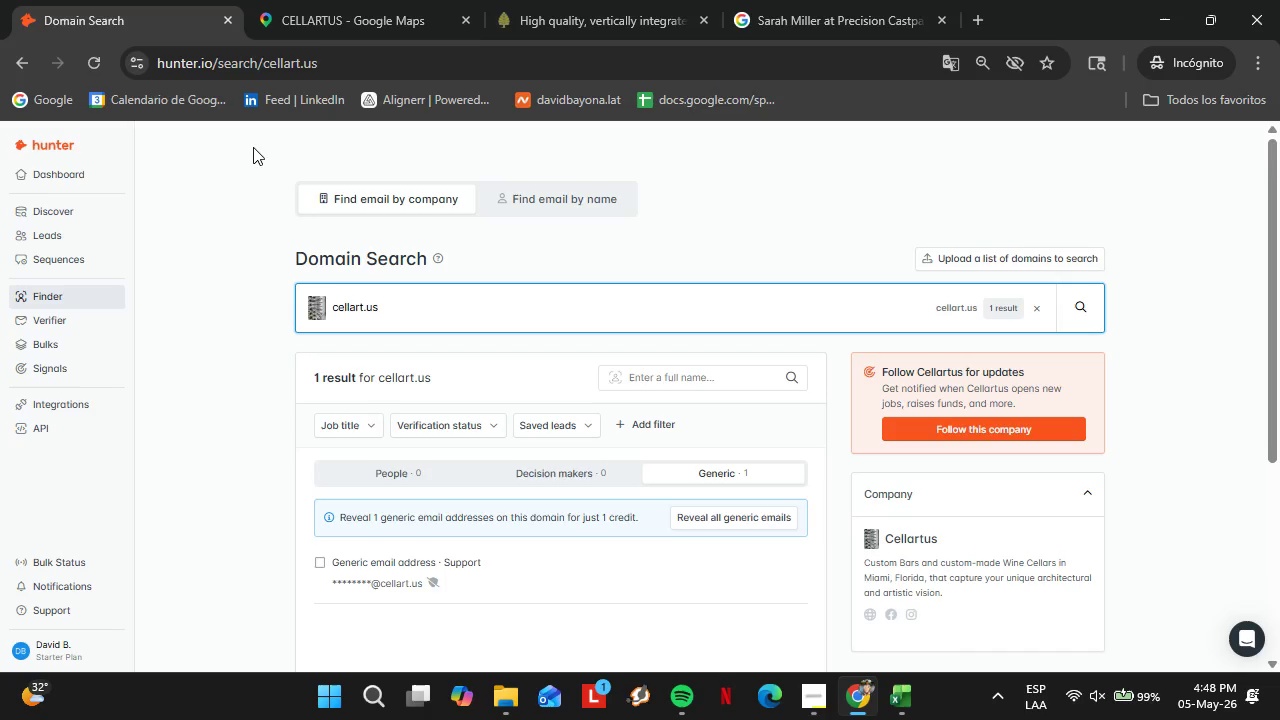 
left_click([344, 4])
 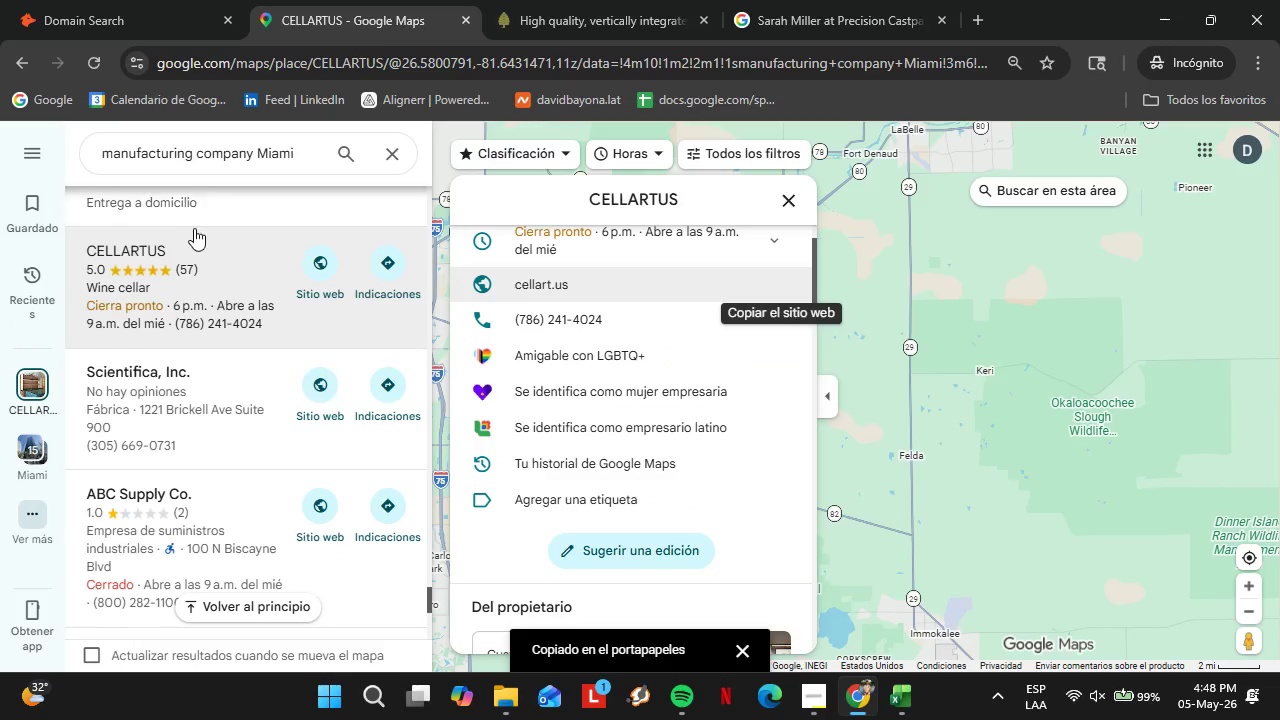 
scroll: coordinate [212, 449], scroll_direction: down, amount: 3.0
 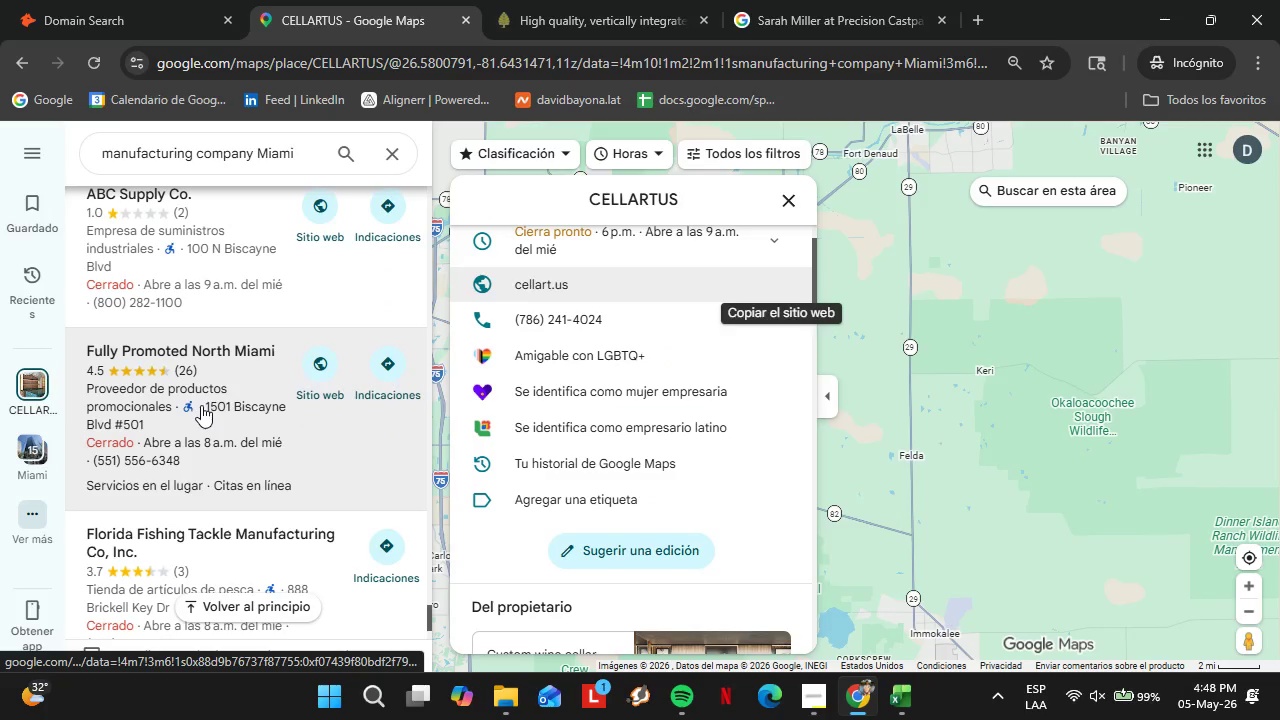 
left_click([201, 405])
 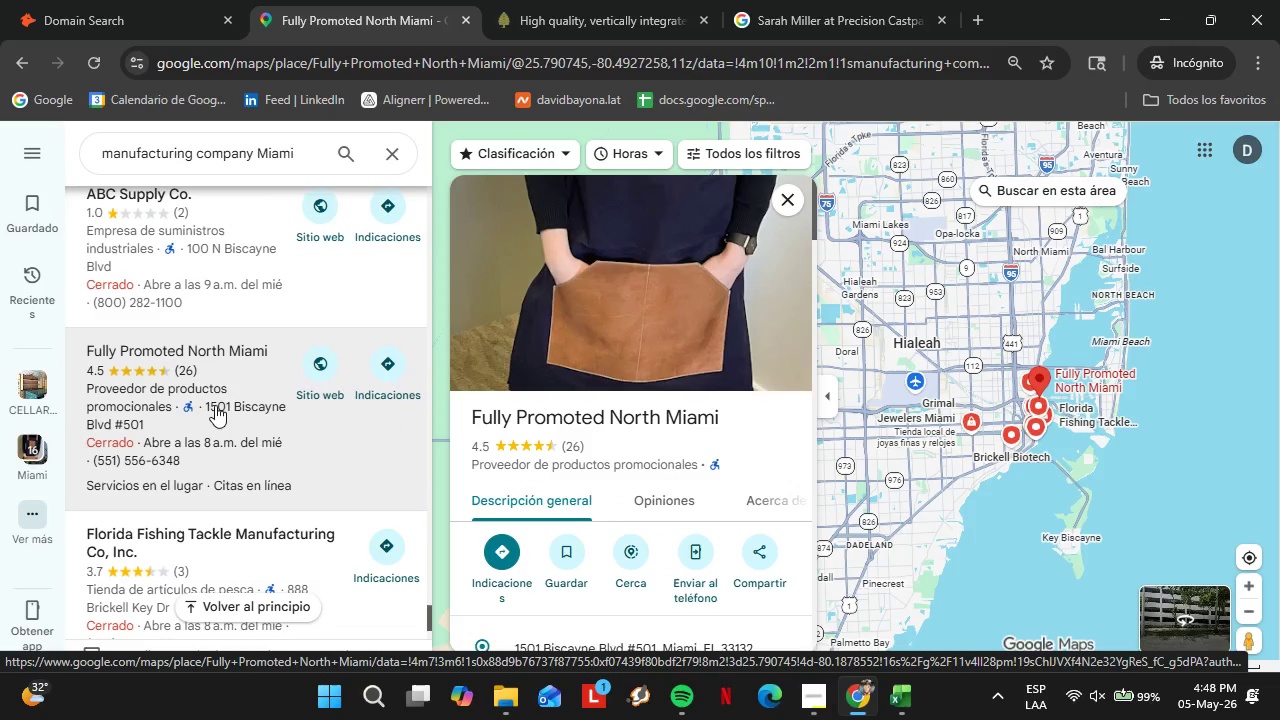 
wait(11.77)
 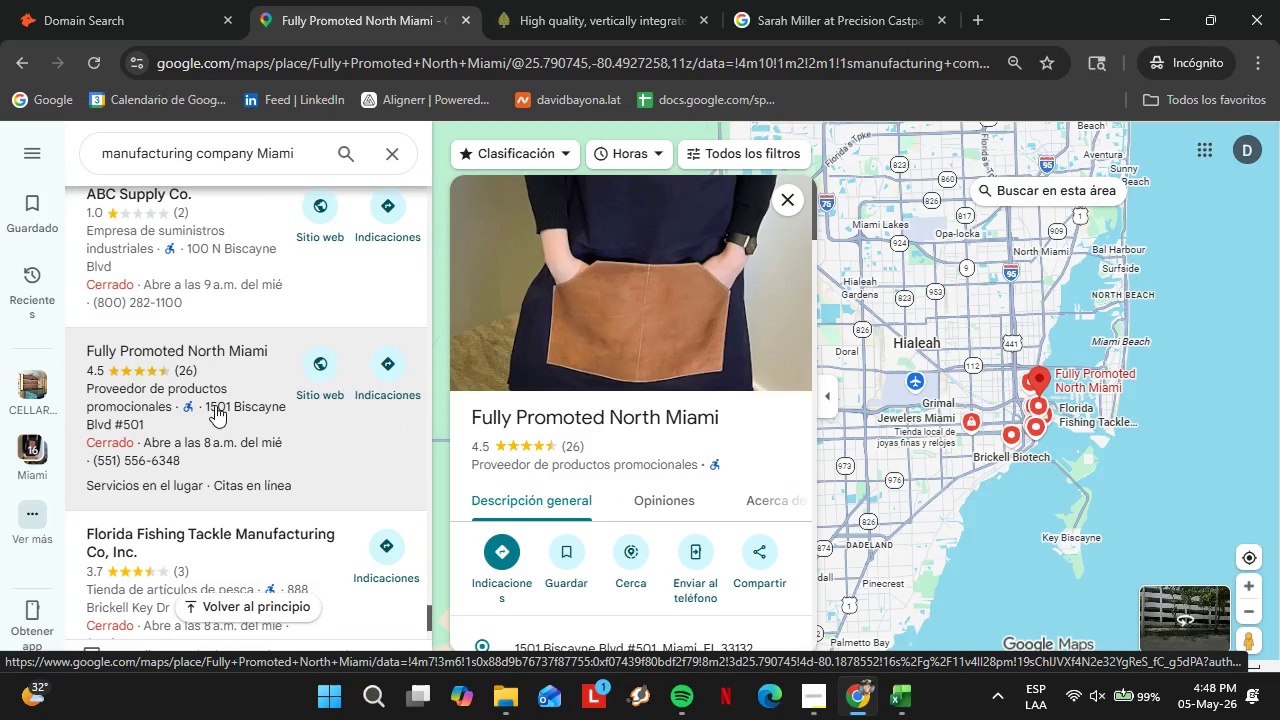 
scroll: coordinate [704, 413], scroll_direction: down, amount: 1.0
 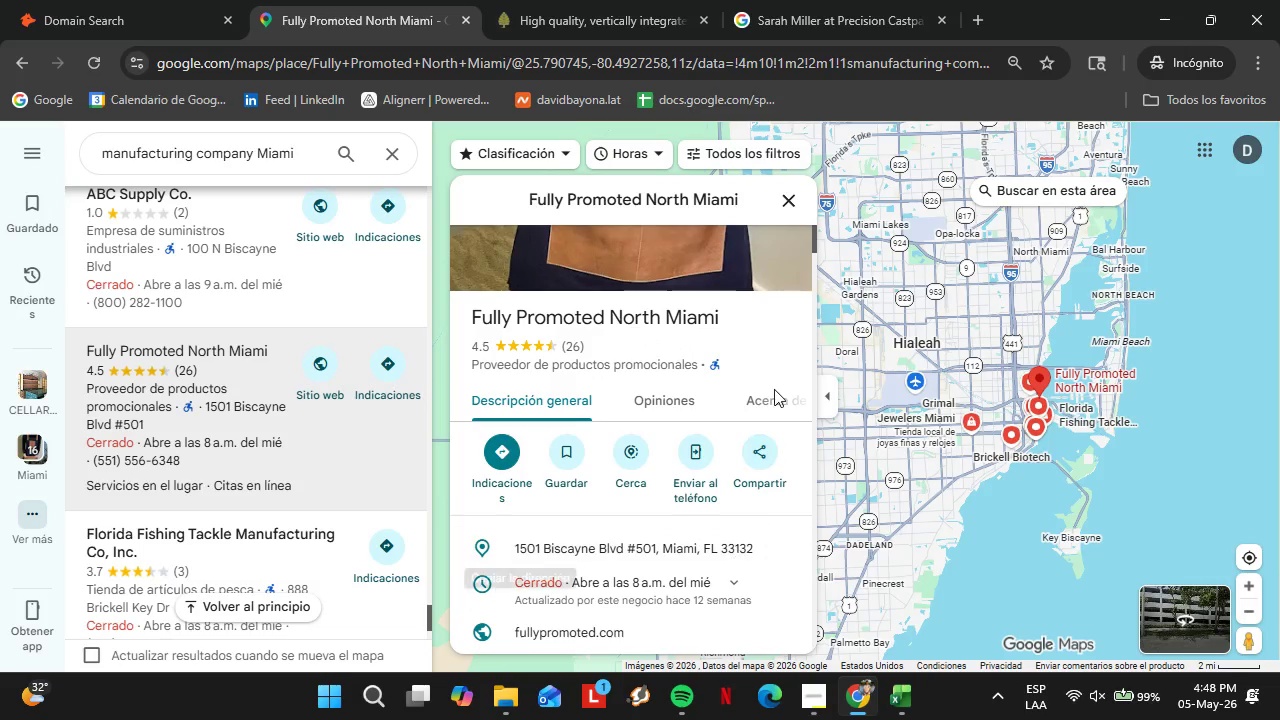 
scroll: coordinate [774, 389], scroll_direction: up, amount: 1.0
 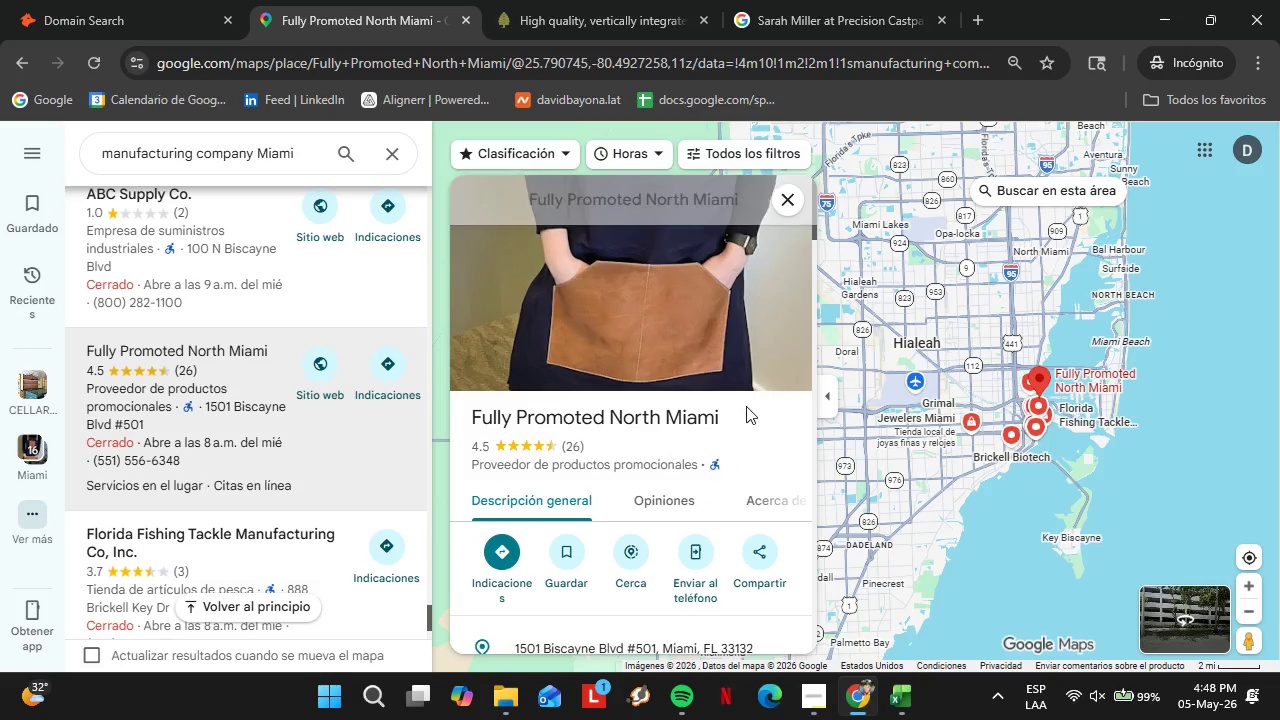 
scroll: coordinate [734, 442], scroll_direction: down, amount: 3.0
 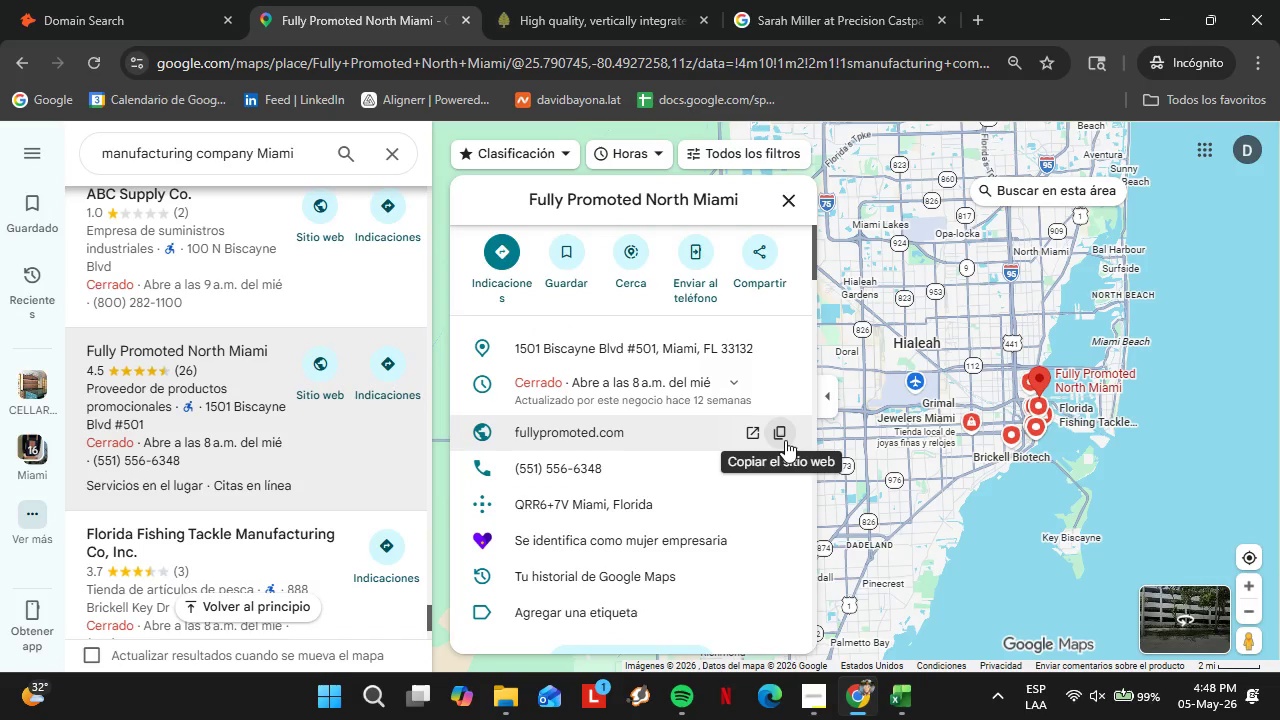 
left_click([785, 440])
 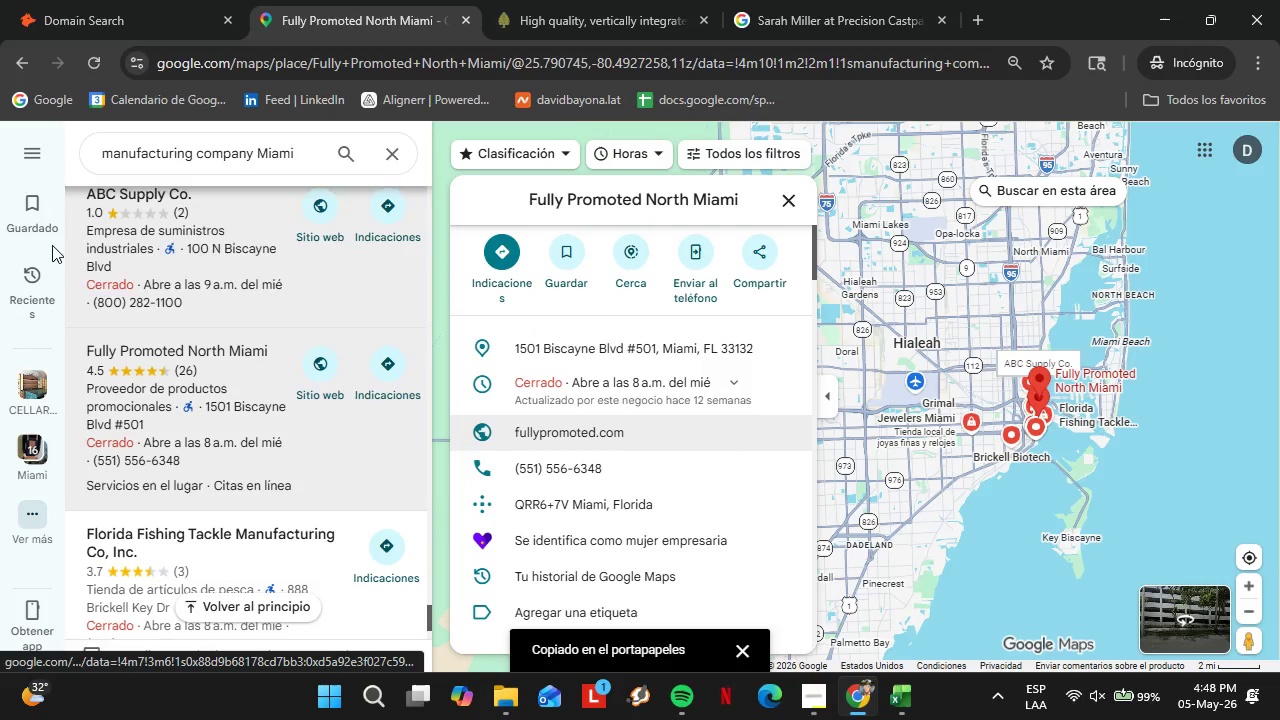 
left_click([75, 0])
 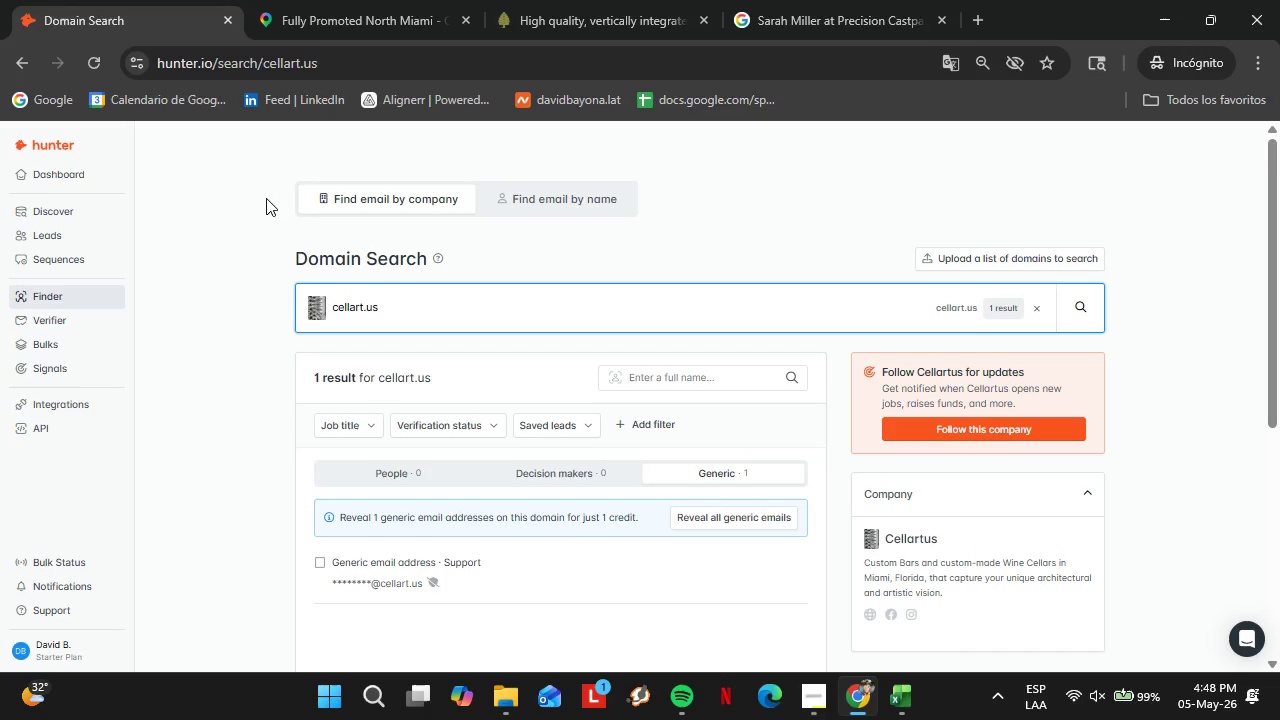 
double_click([387, 317])
 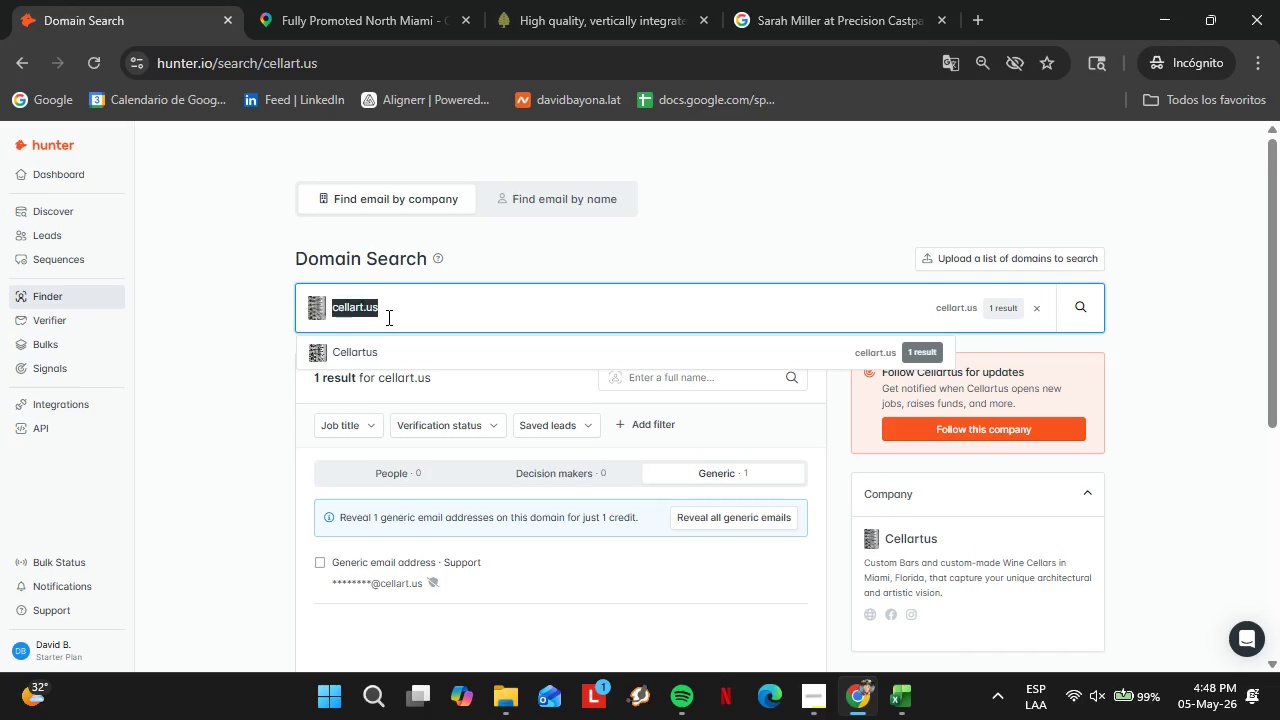 
triple_click([387, 317])
 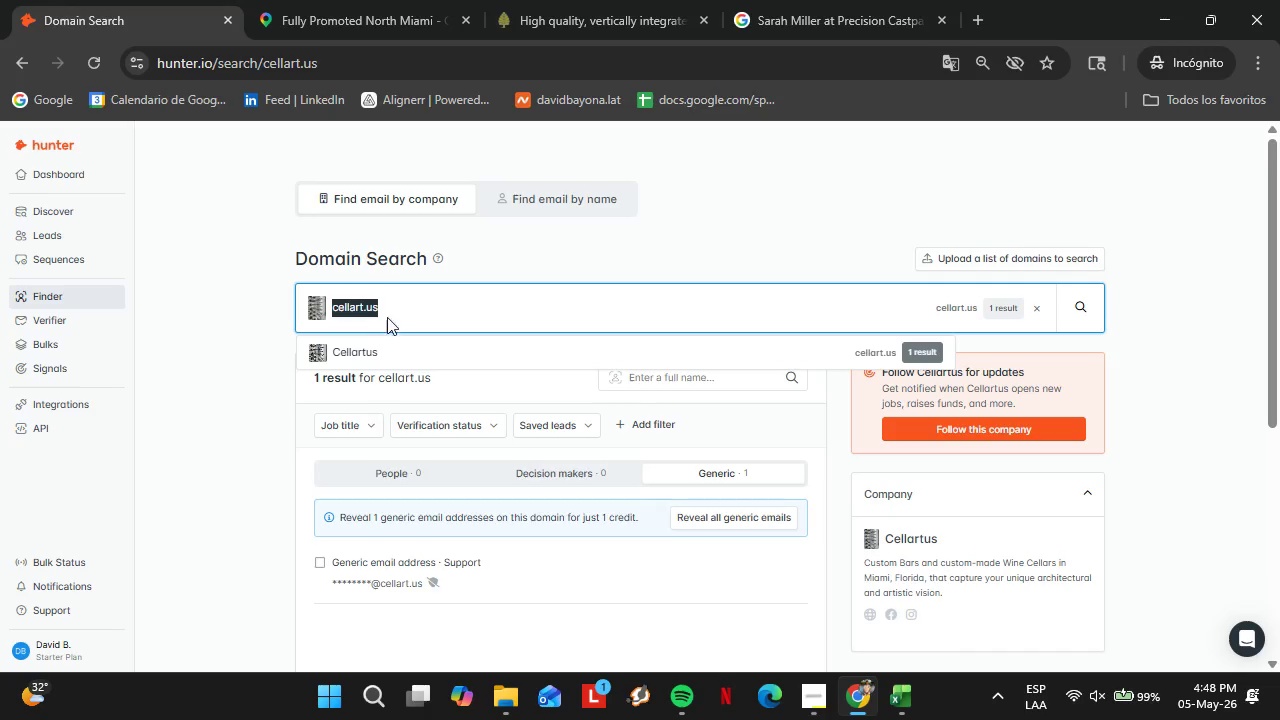 
right_click([387, 317])
 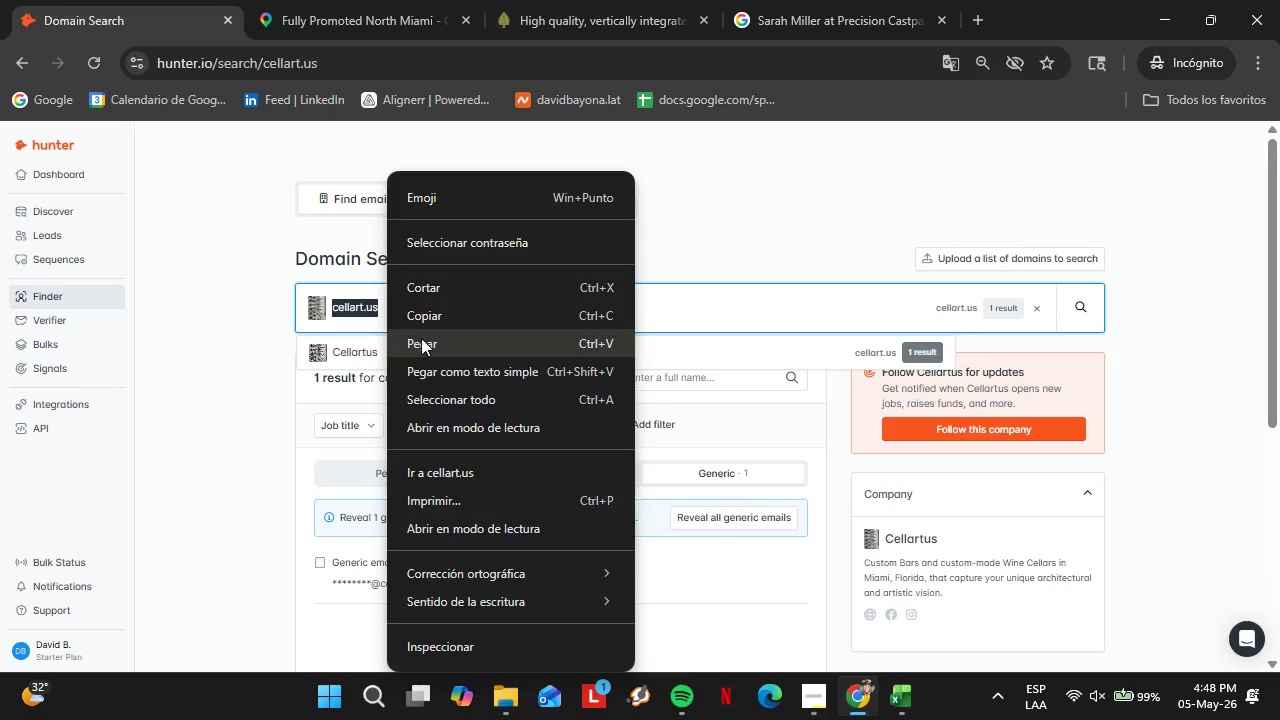 
left_click([421, 338])
 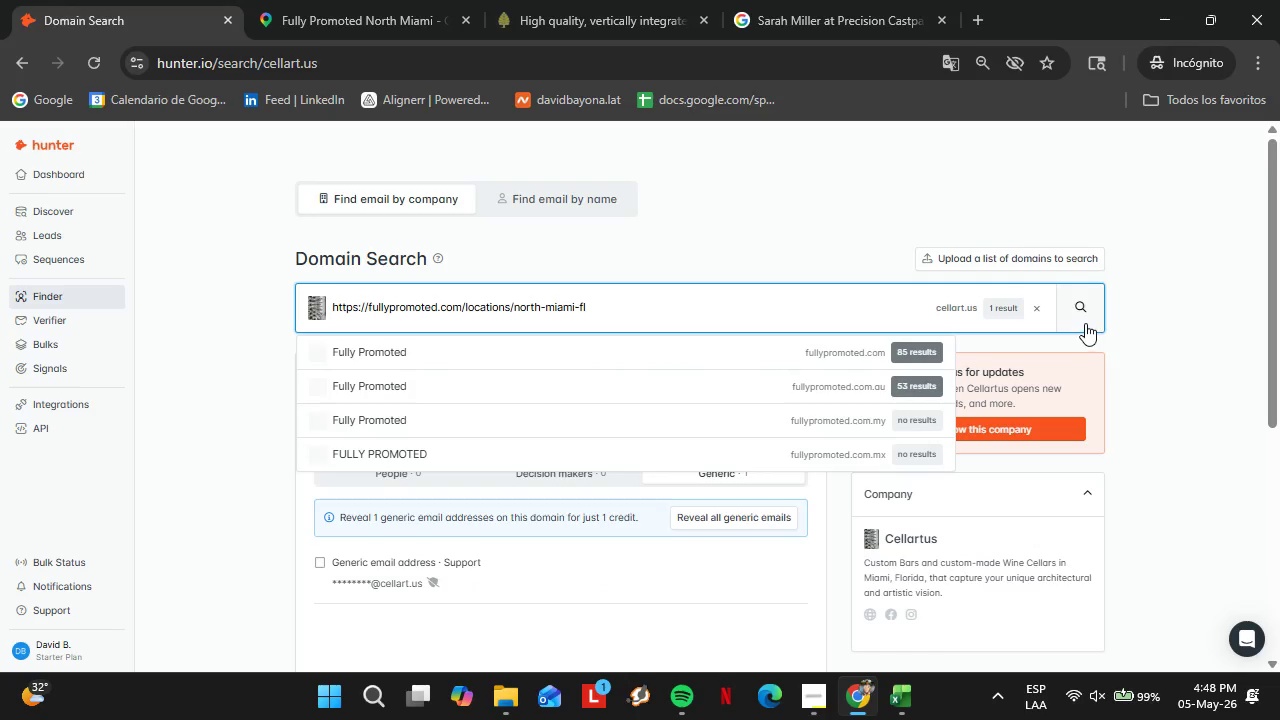 
left_click([1085, 318])
 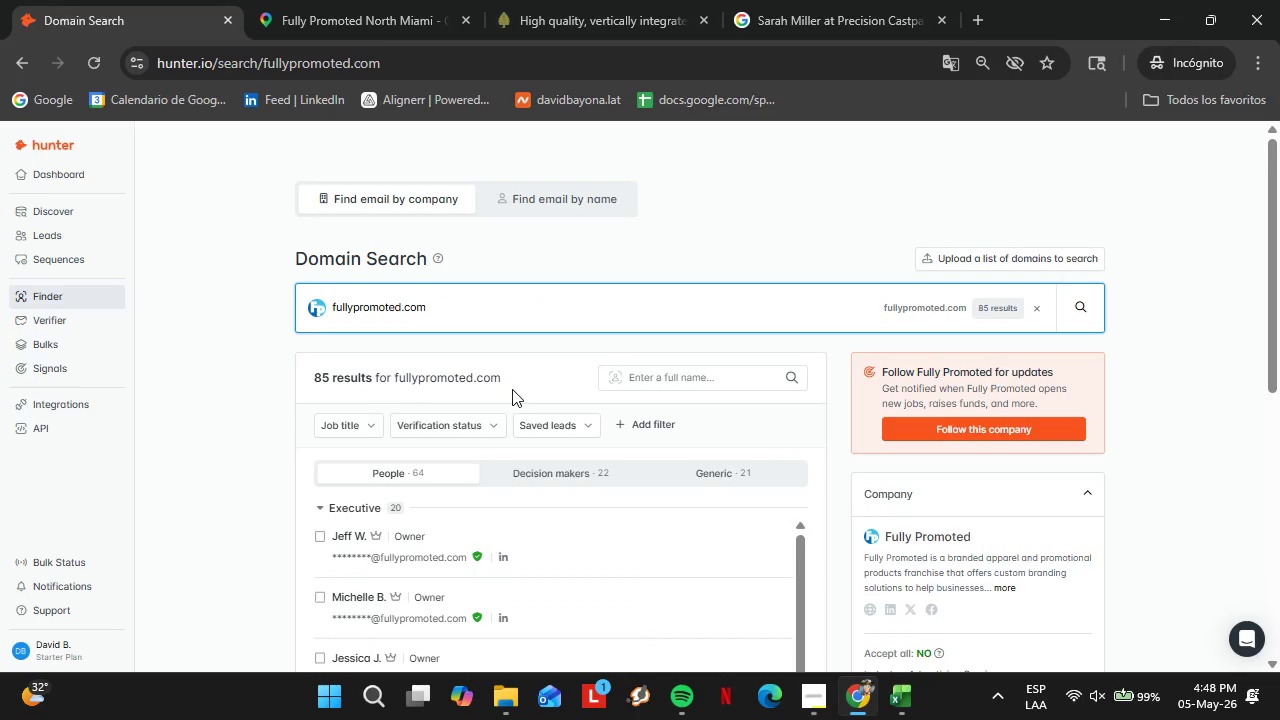 
wait(25.39)
 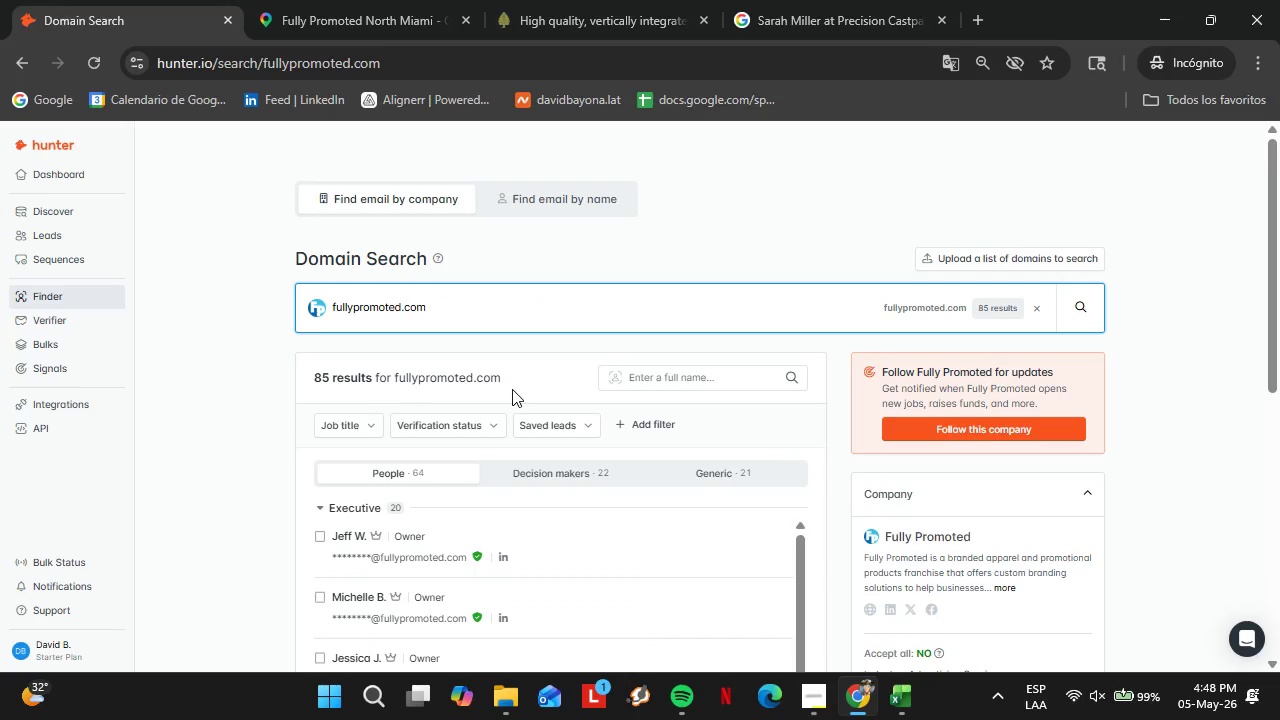 
scroll: coordinate [472, 370], scroll_direction: down, amount: 1.0
 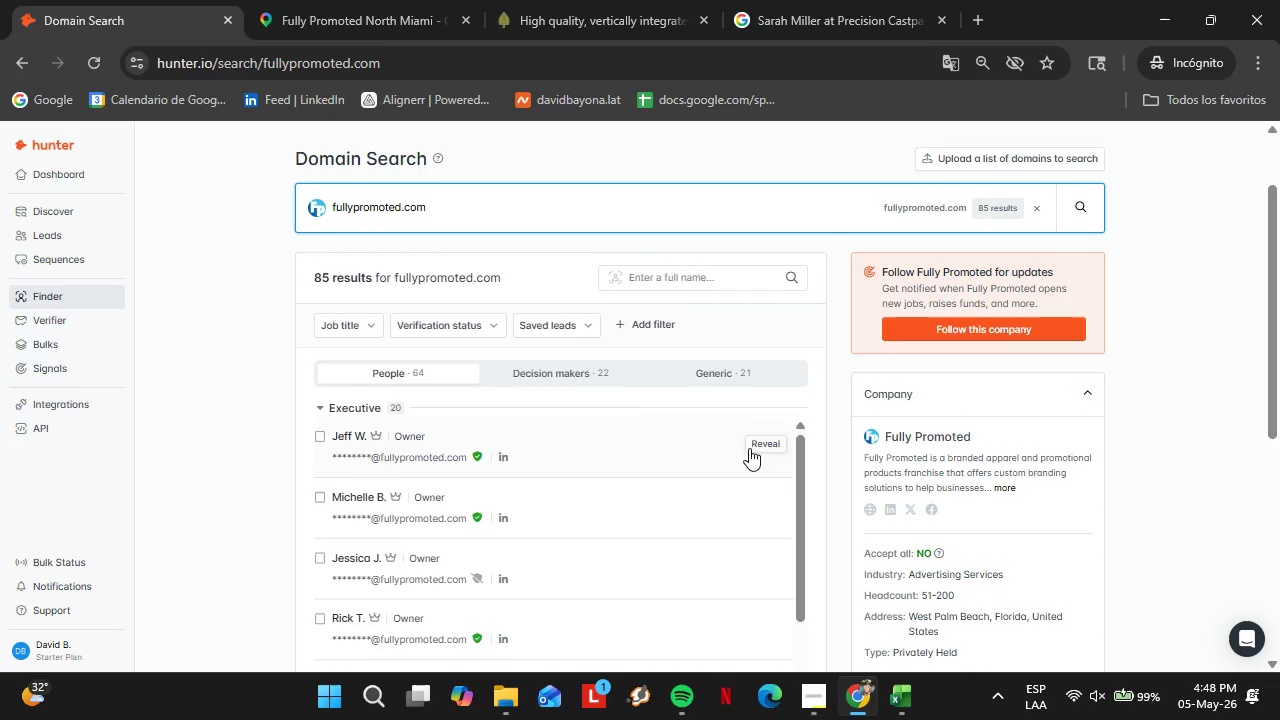 
left_click([763, 448])
 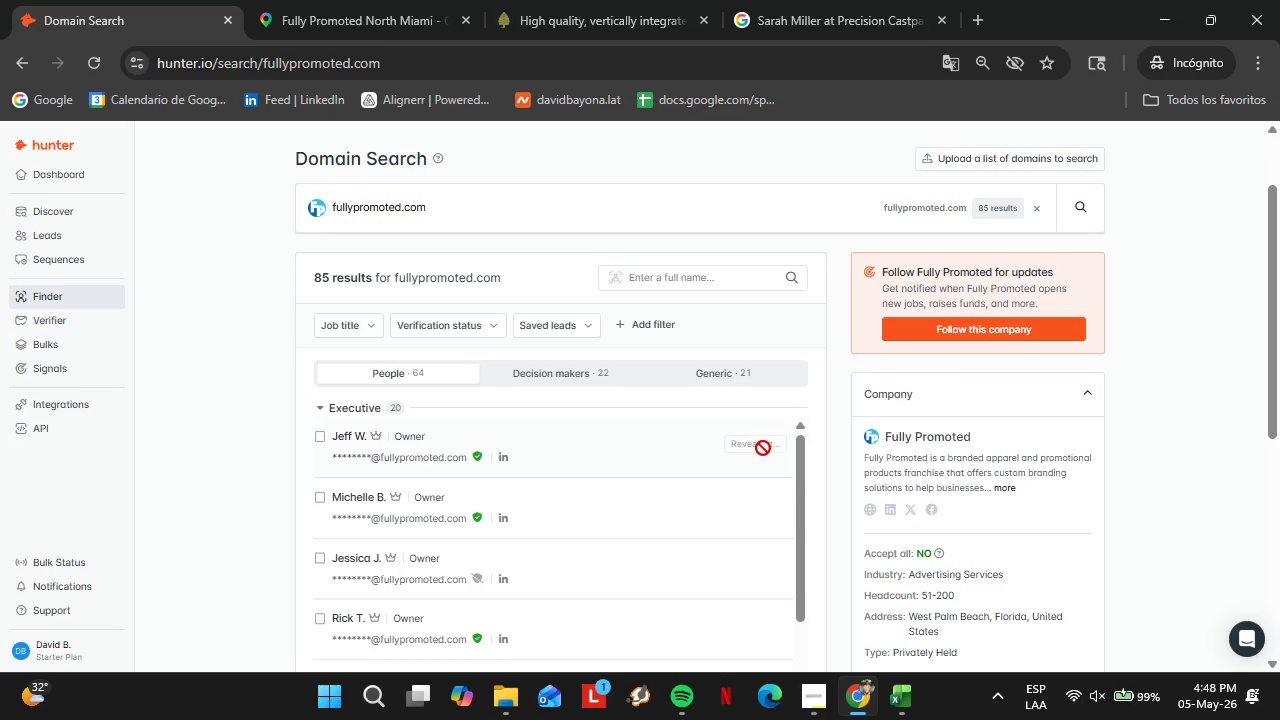 
mouse_move([745, 427])
 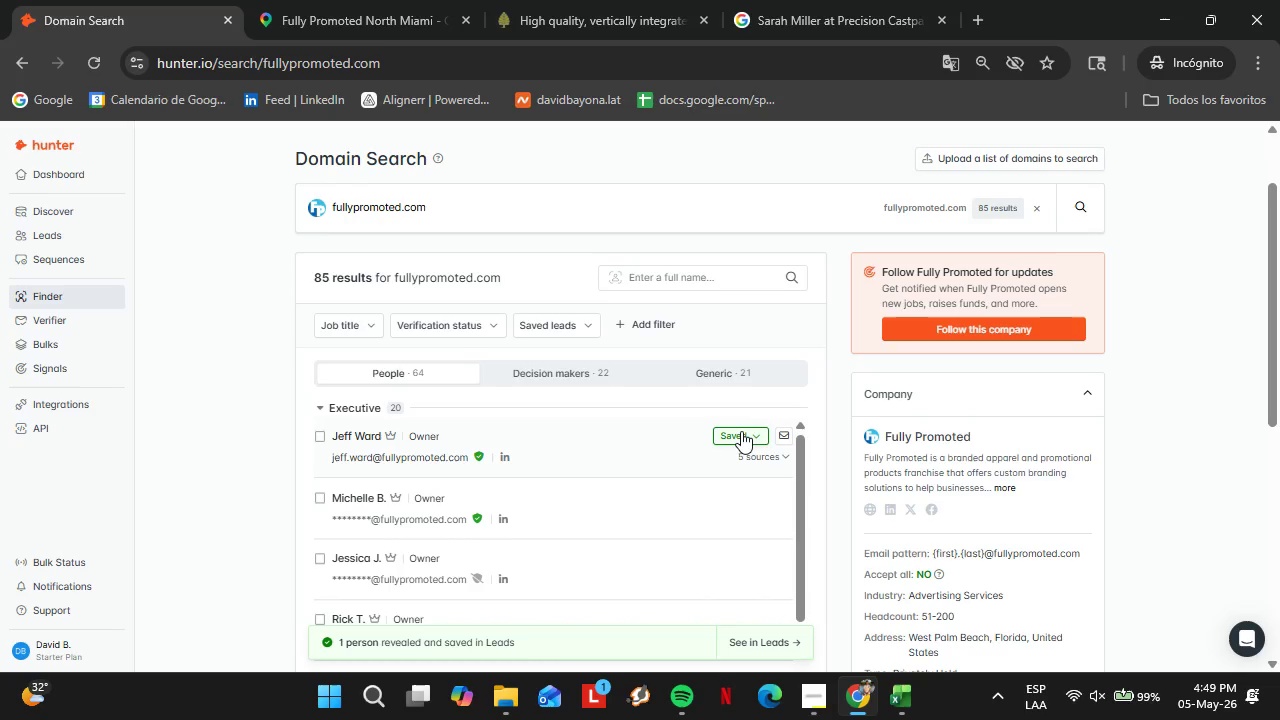 
left_click([741, 431])
 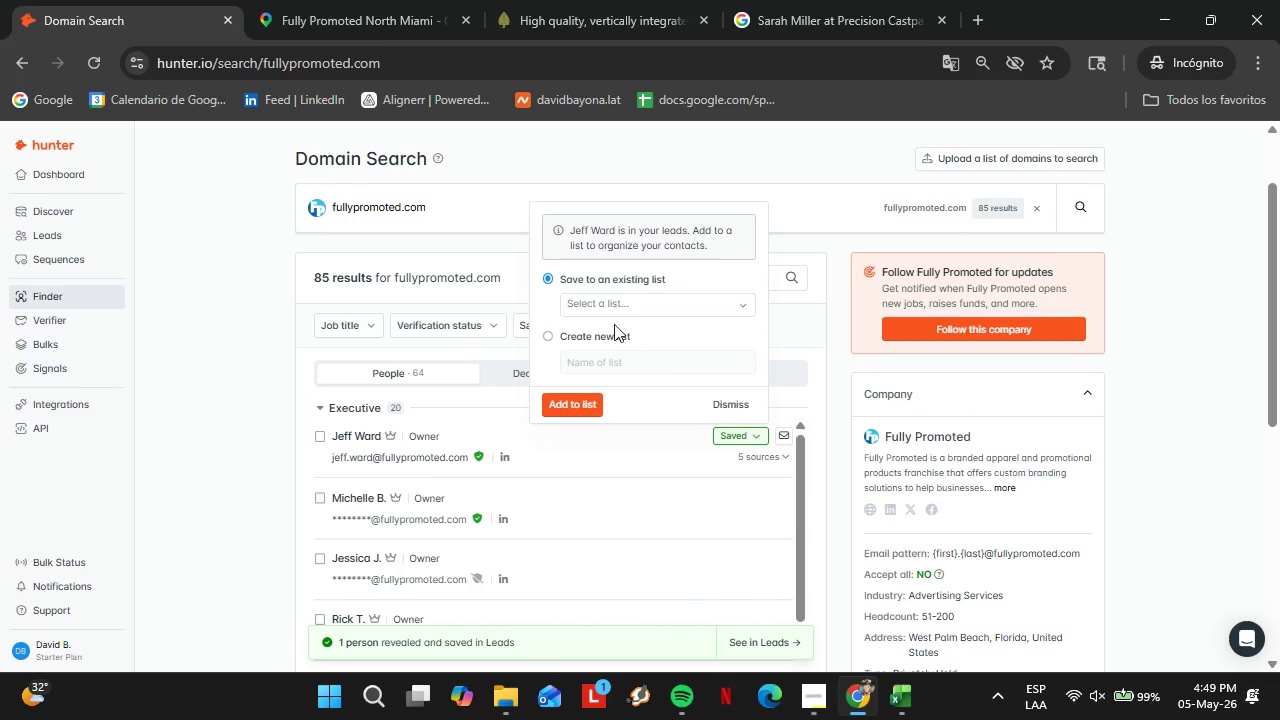 
left_click([602, 311])
 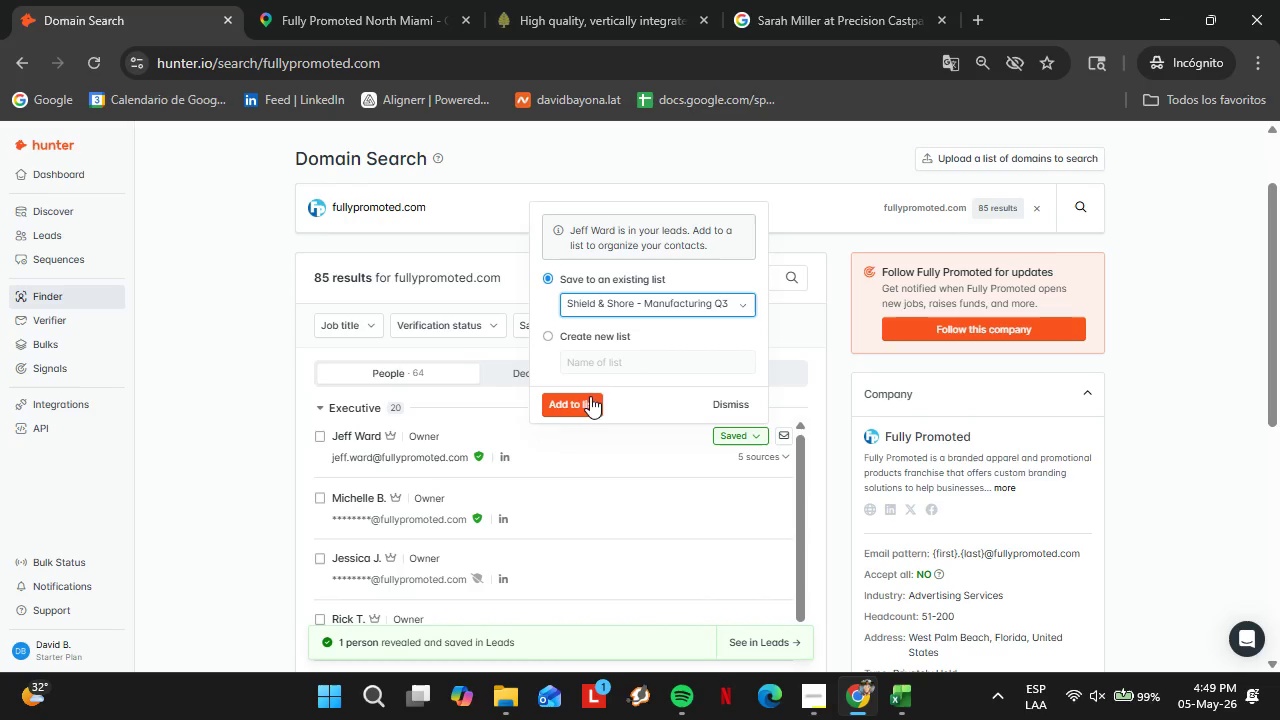 
double_click([575, 403])
 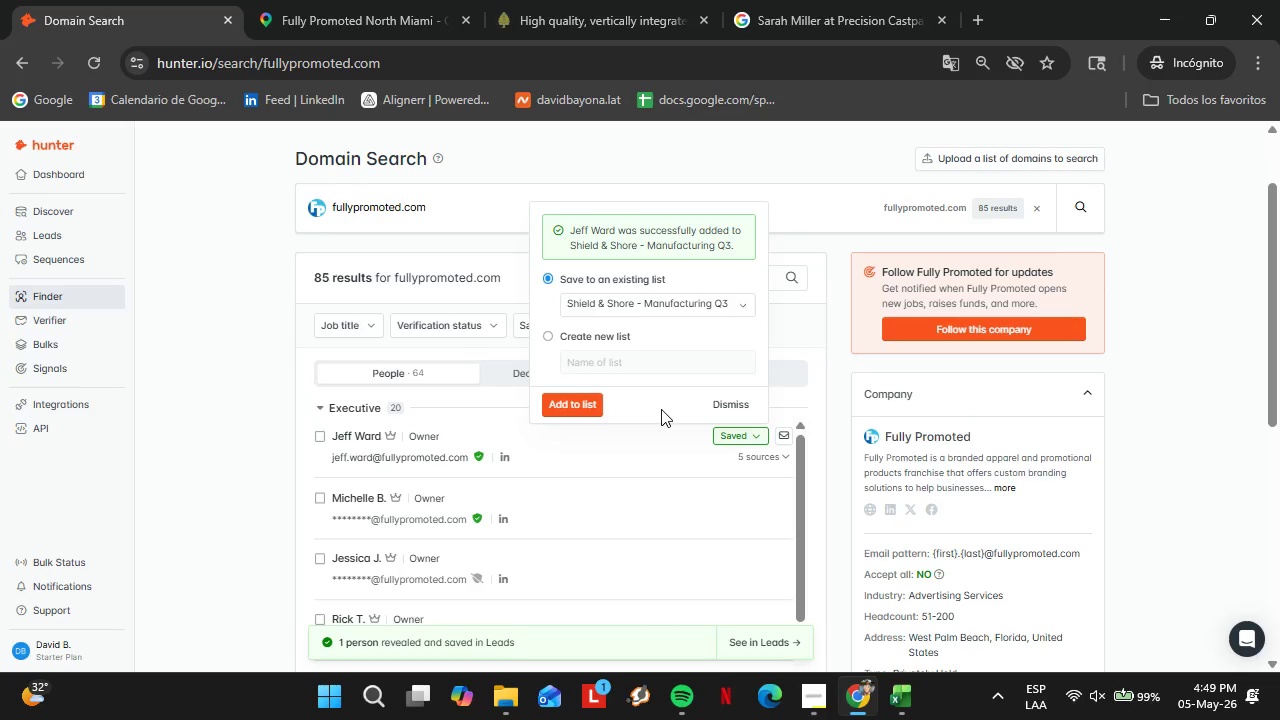 
wait(13.33)
 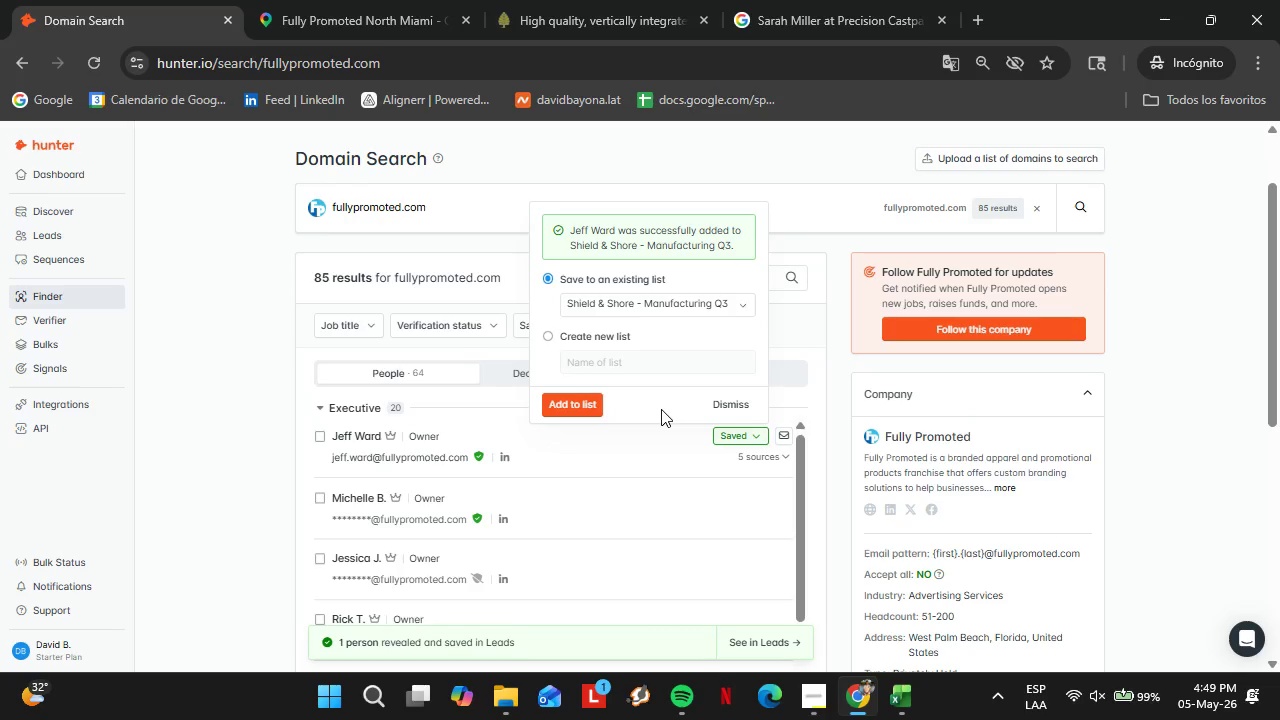 
double_click([572, 404])
 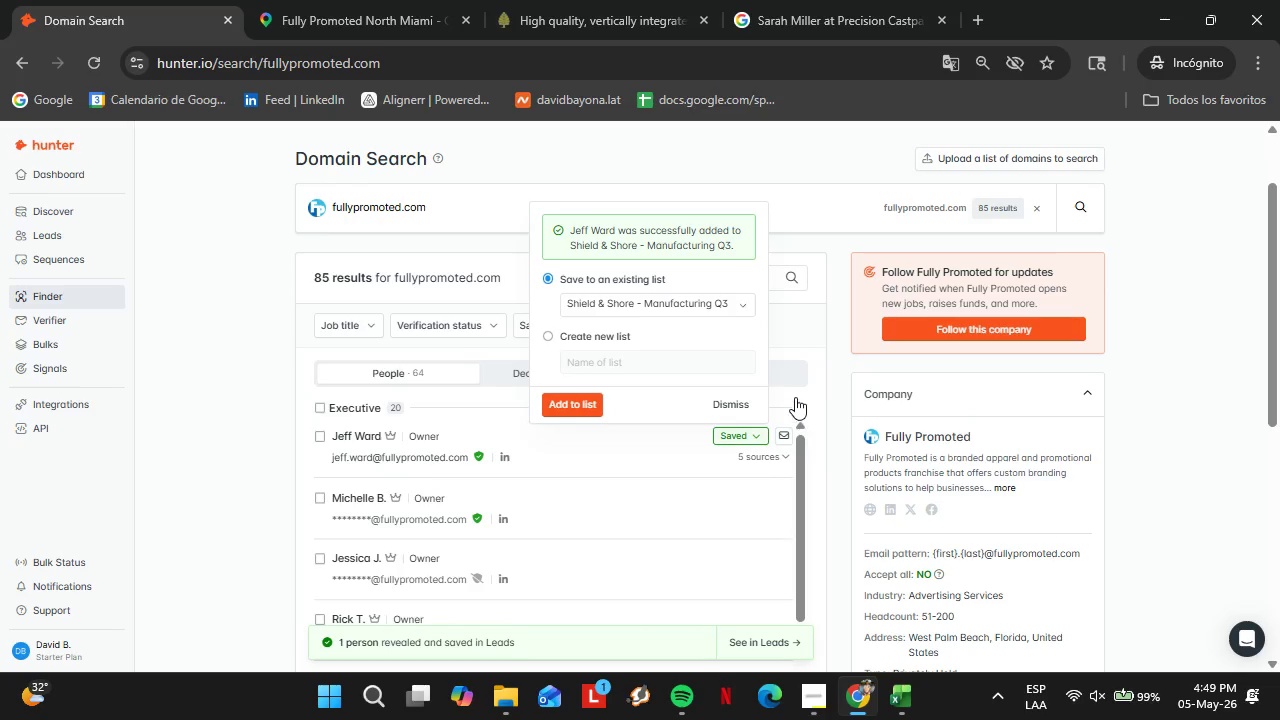 
left_click([737, 398])
 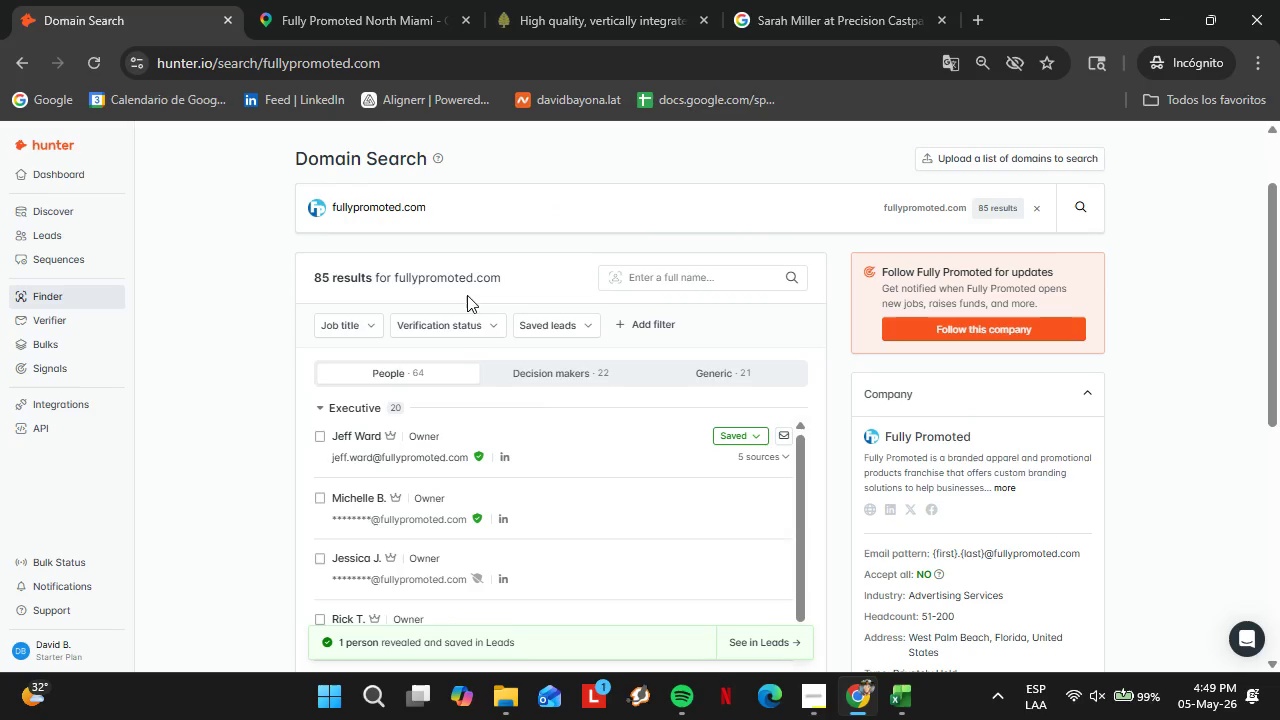 
left_click([337, 0])
 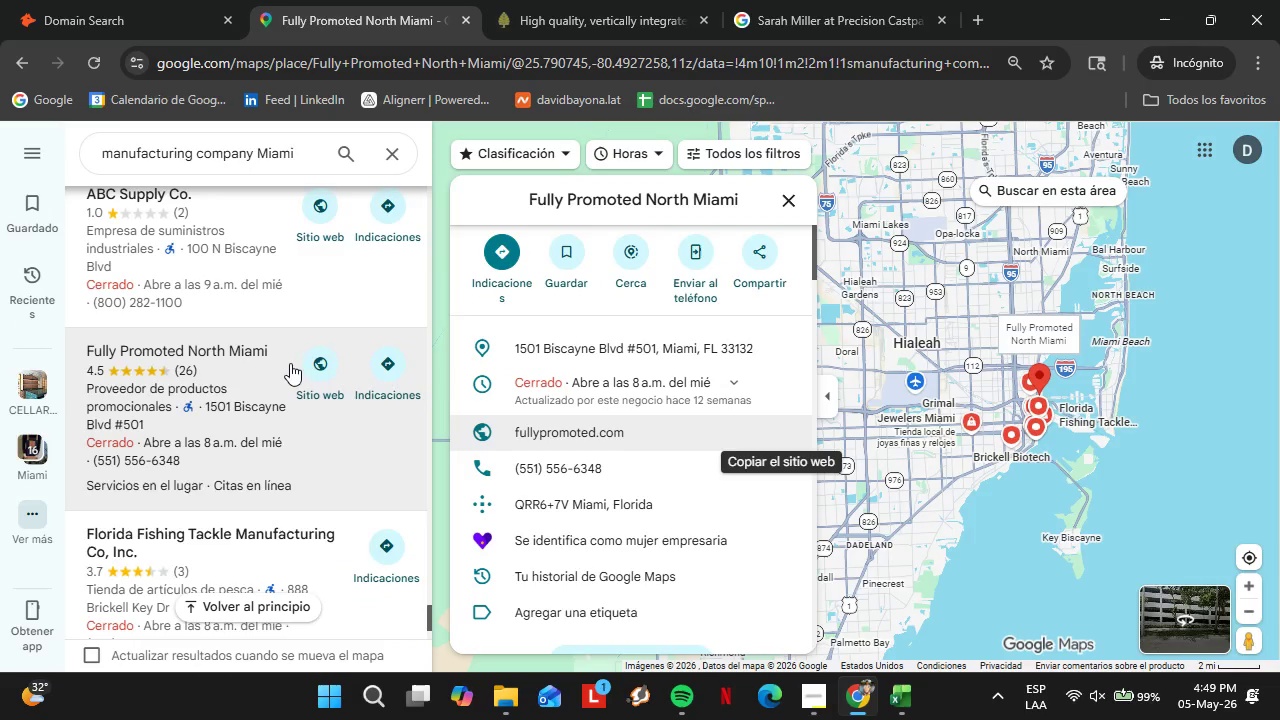 
scroll: coordinate [224, 405], scroll_direction: down, amount: 14.0
 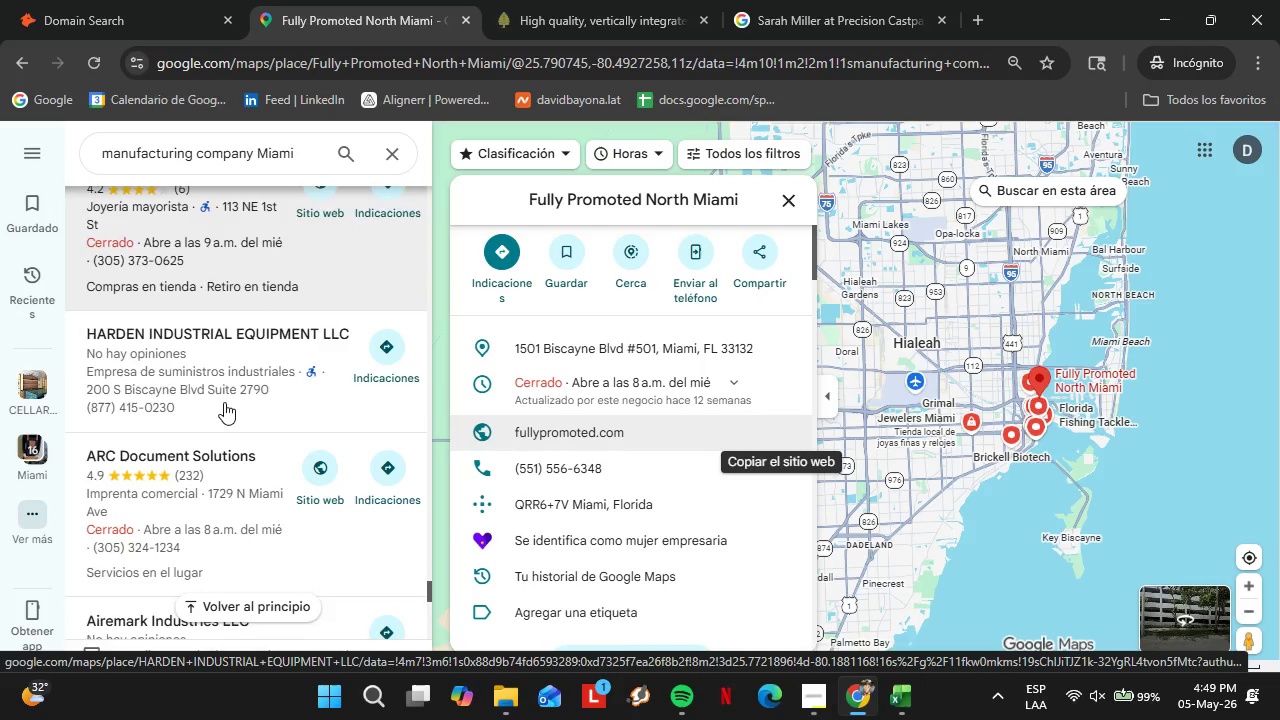 
scroll: coordinate [222, 381], scroll_direction: down, amount: 1.0
 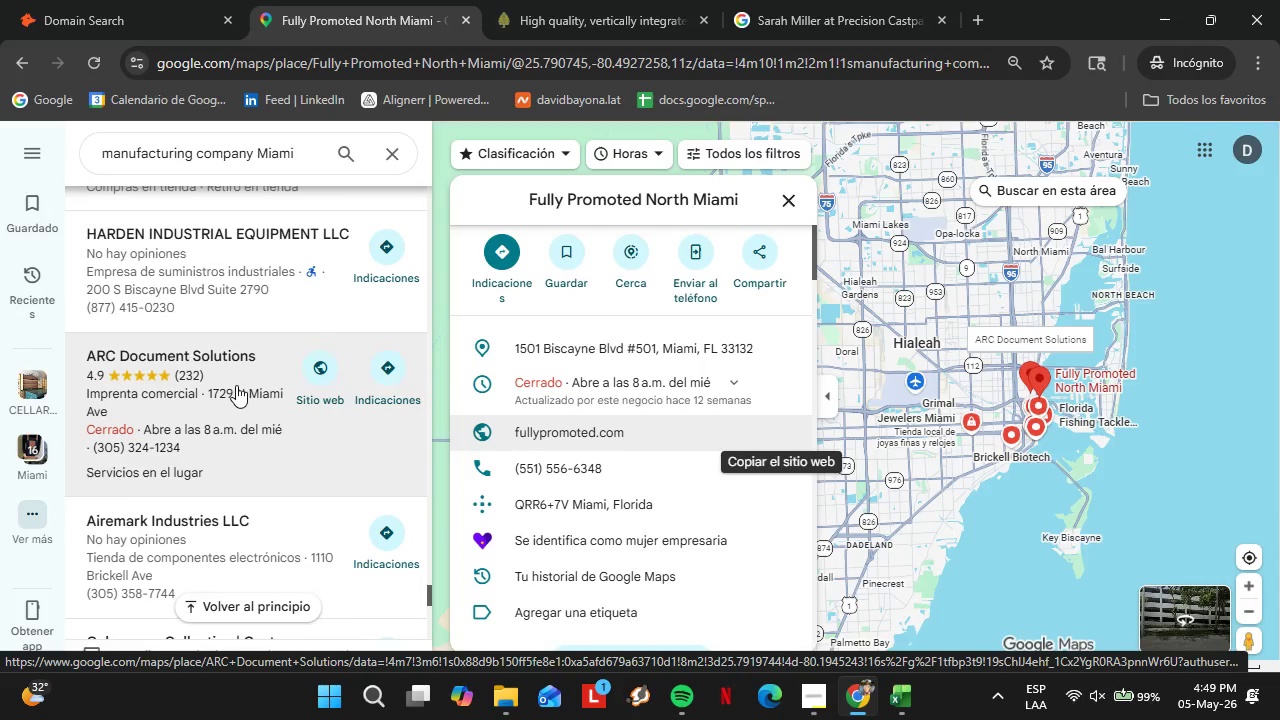 
left_click([236, 385])
 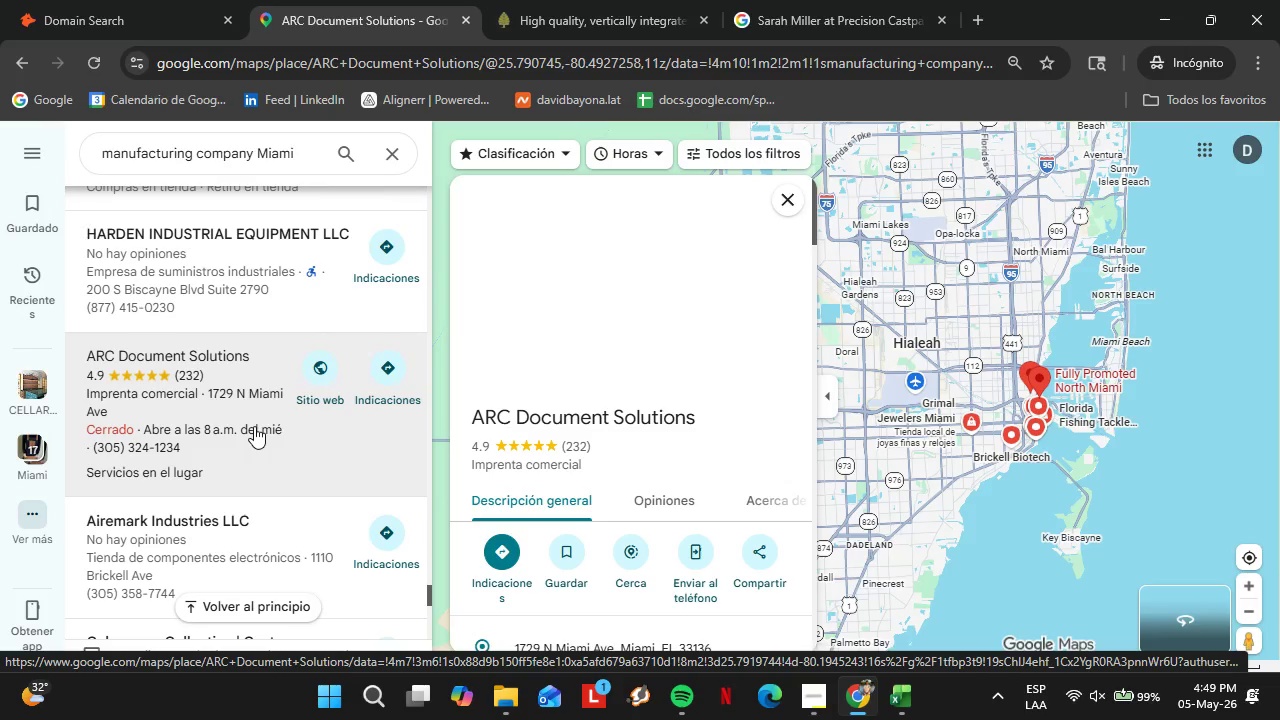 
wait(15.64)
 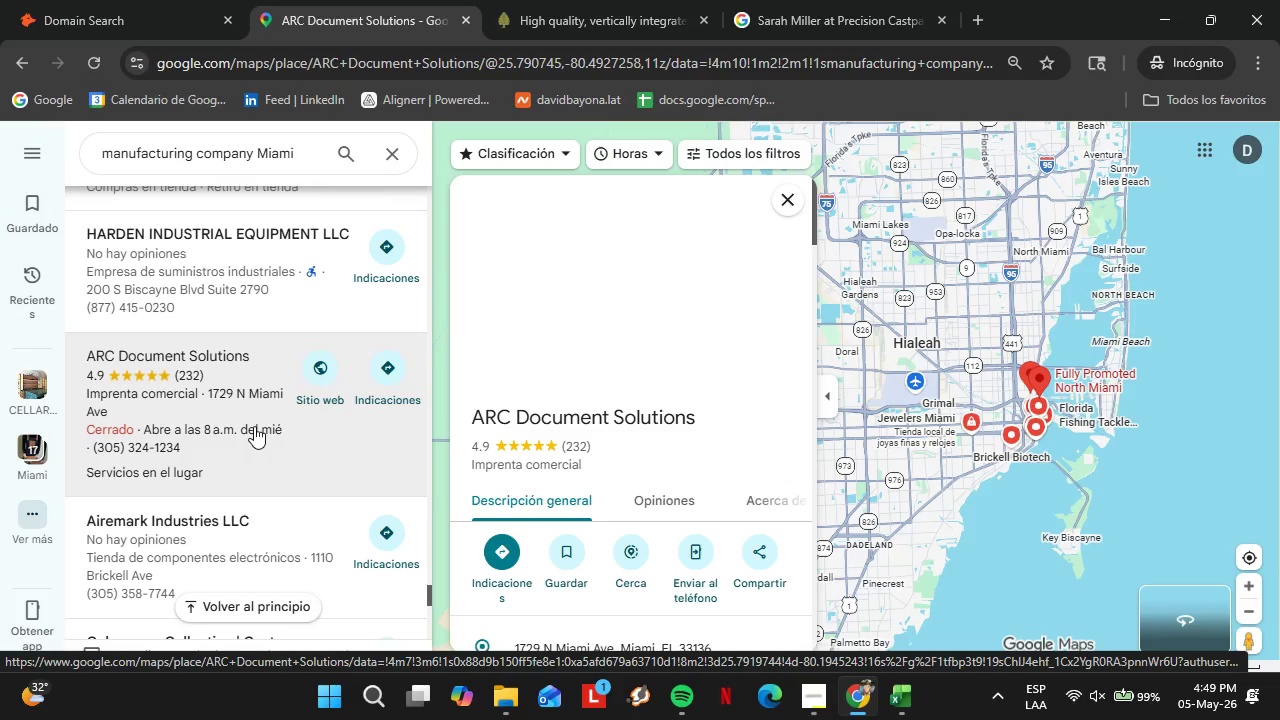 
scroll: coordinate [720, 357], scroll_direction: down, amount: 5.0
 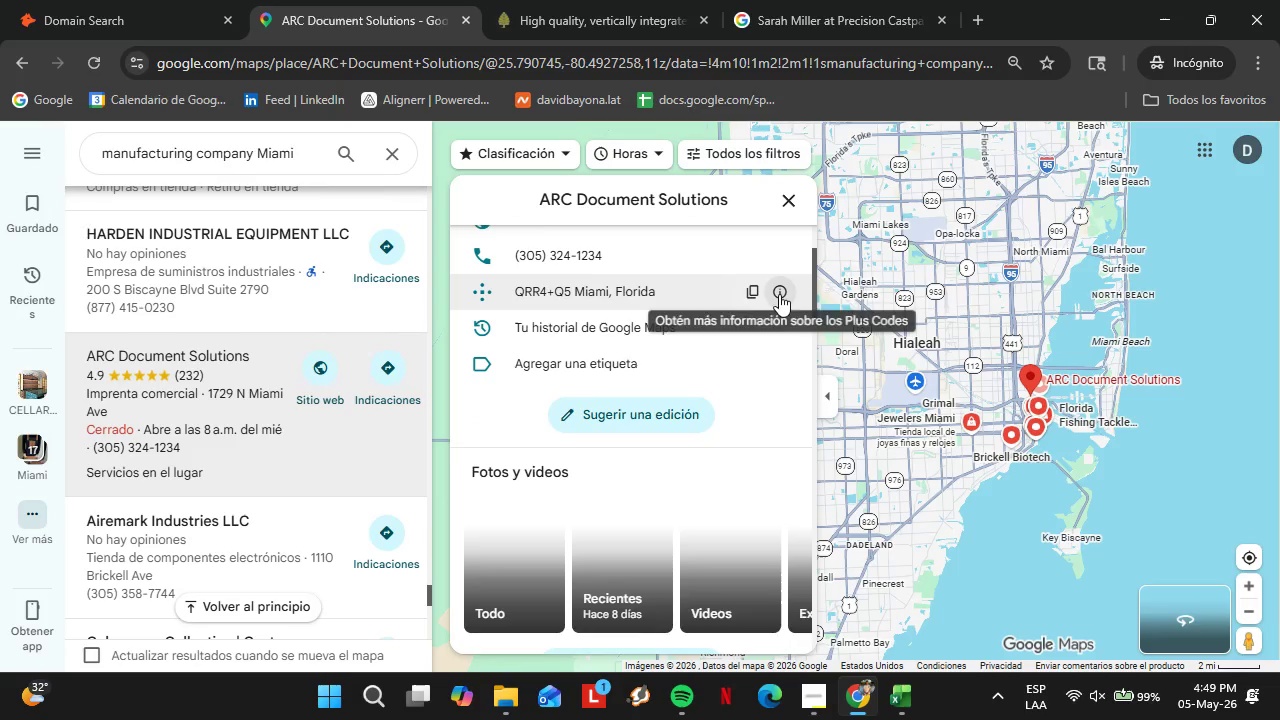 
scroll: coordinate [771, 308], scroll_direction: up, amount: 1.0
 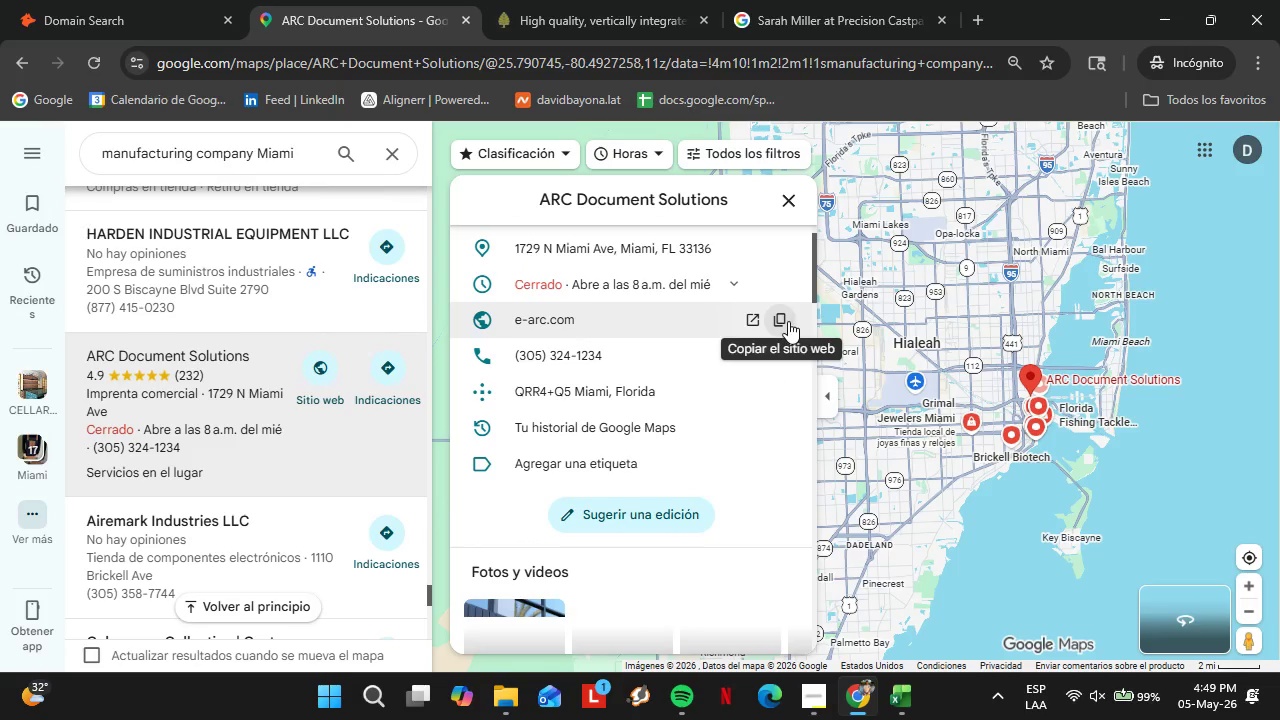 
left_click([788, 321])
 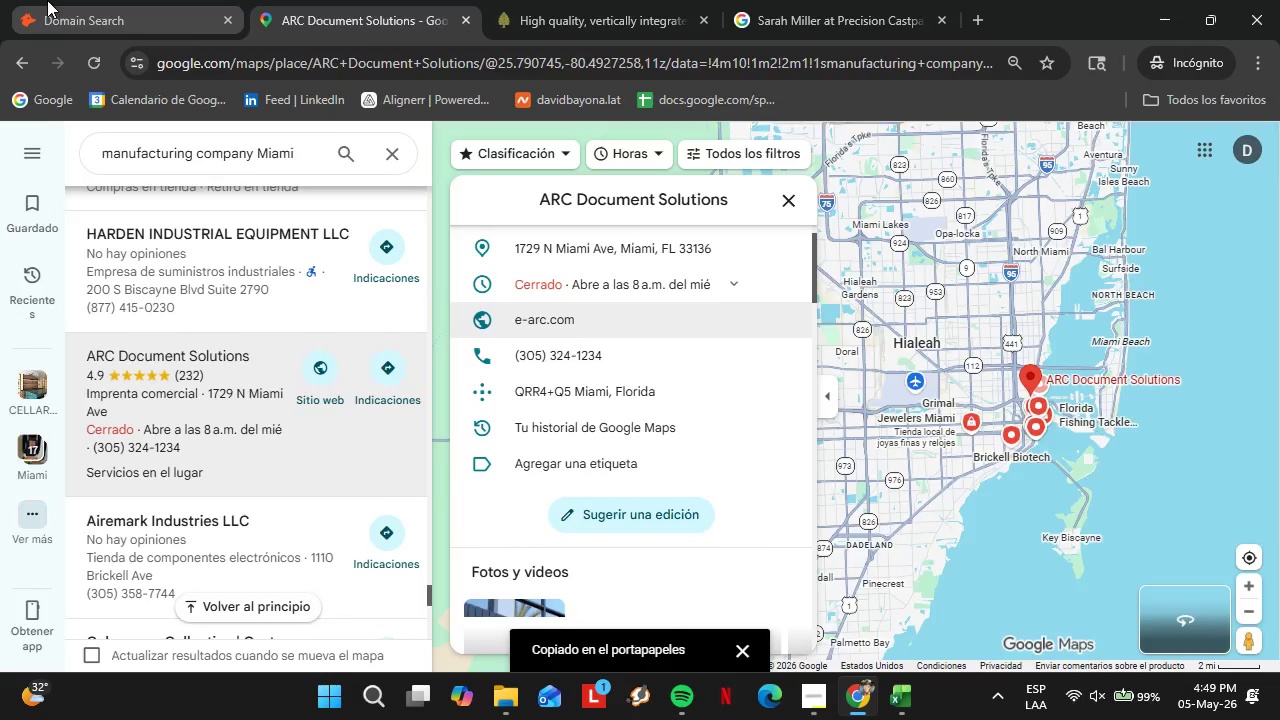 
left_click([47, 0])
 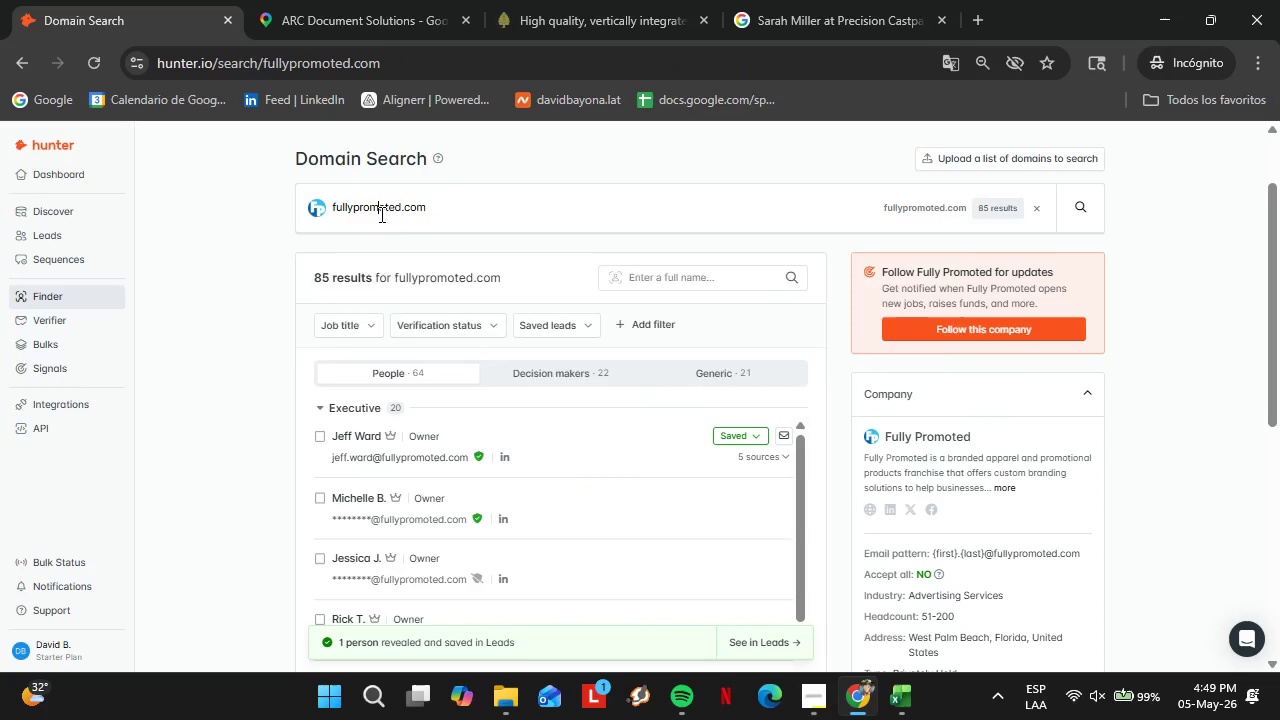 
double_click([380, 214])
 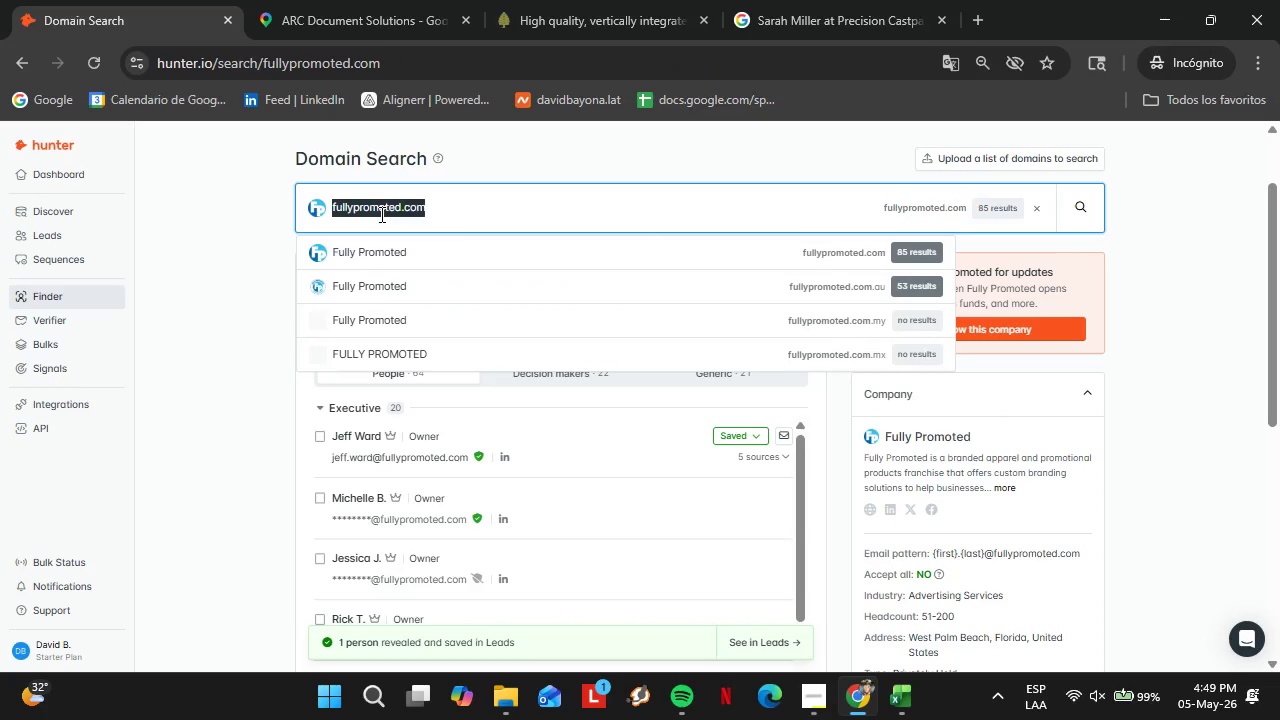 
triple_click([380, 214])
 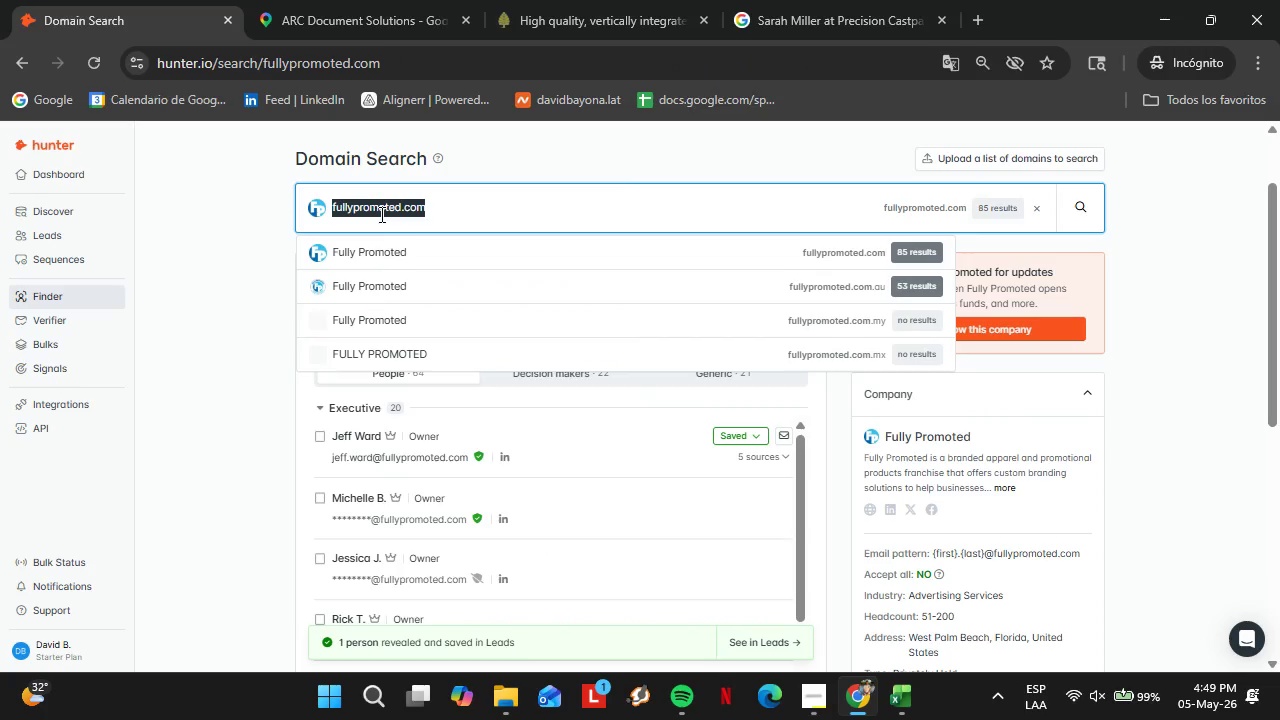 
right_click([380, 214])
 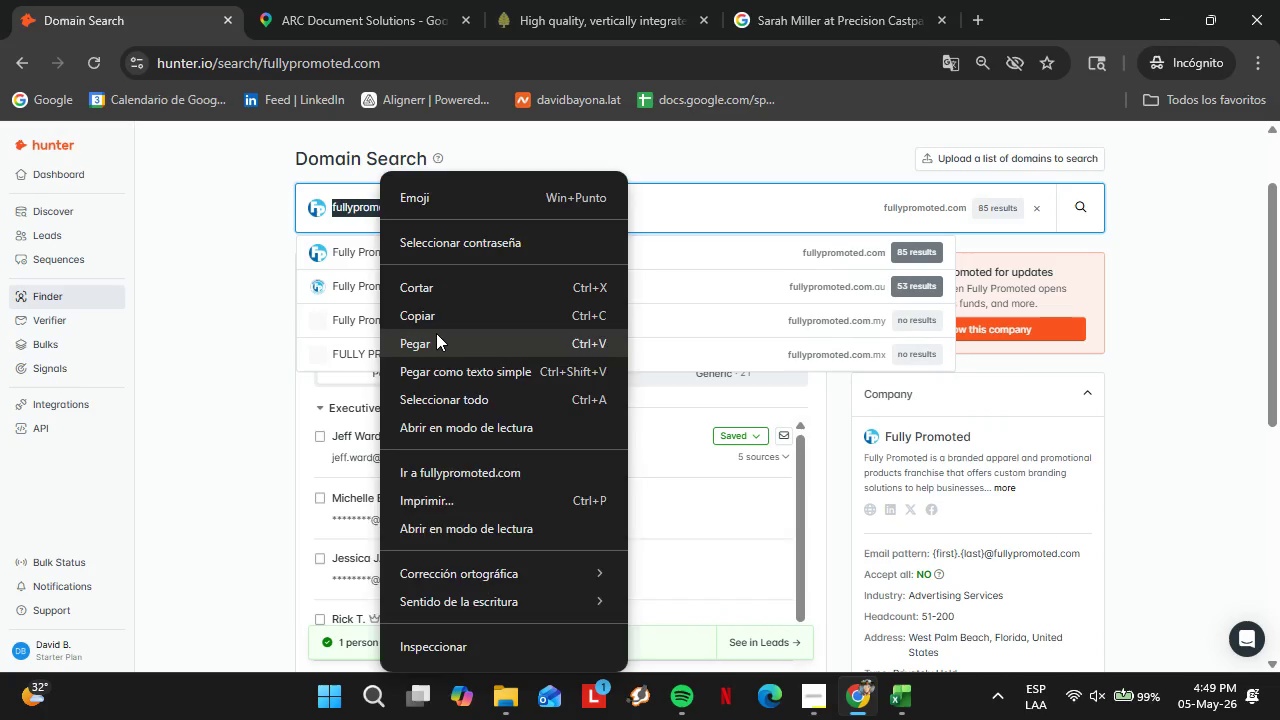 
left_click([436, 333])
 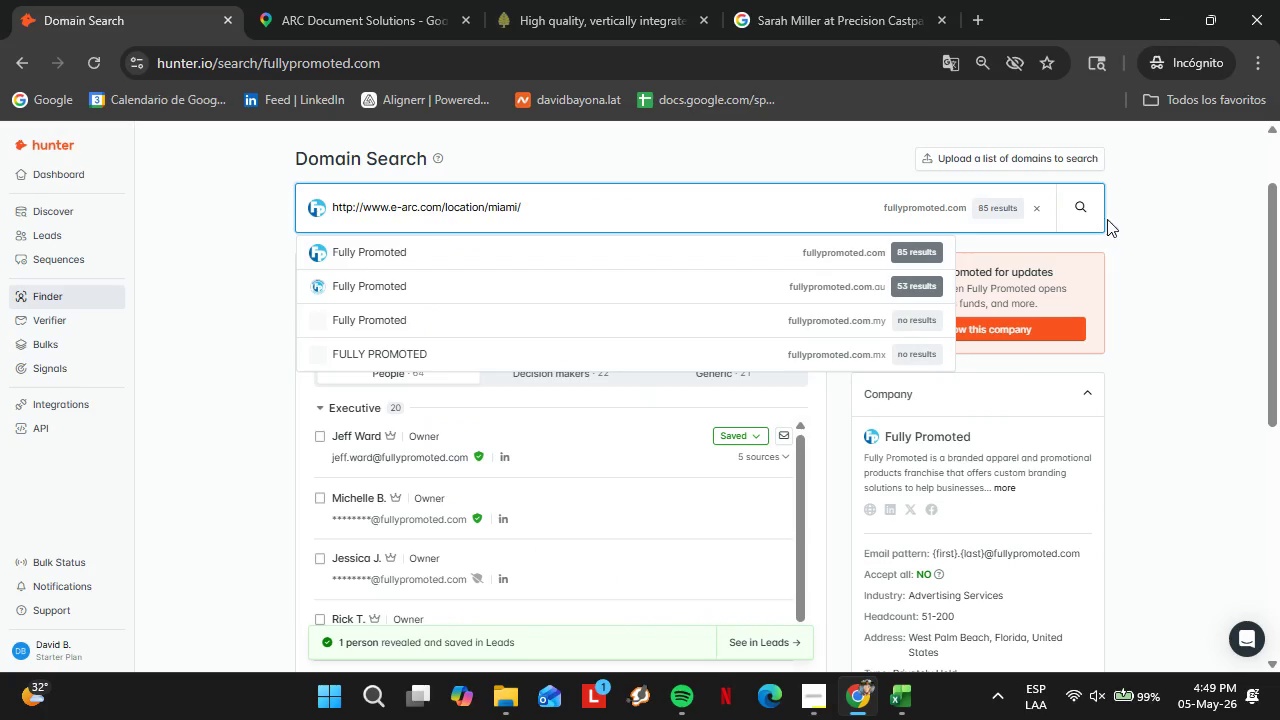 
left_click([1085, 211])
 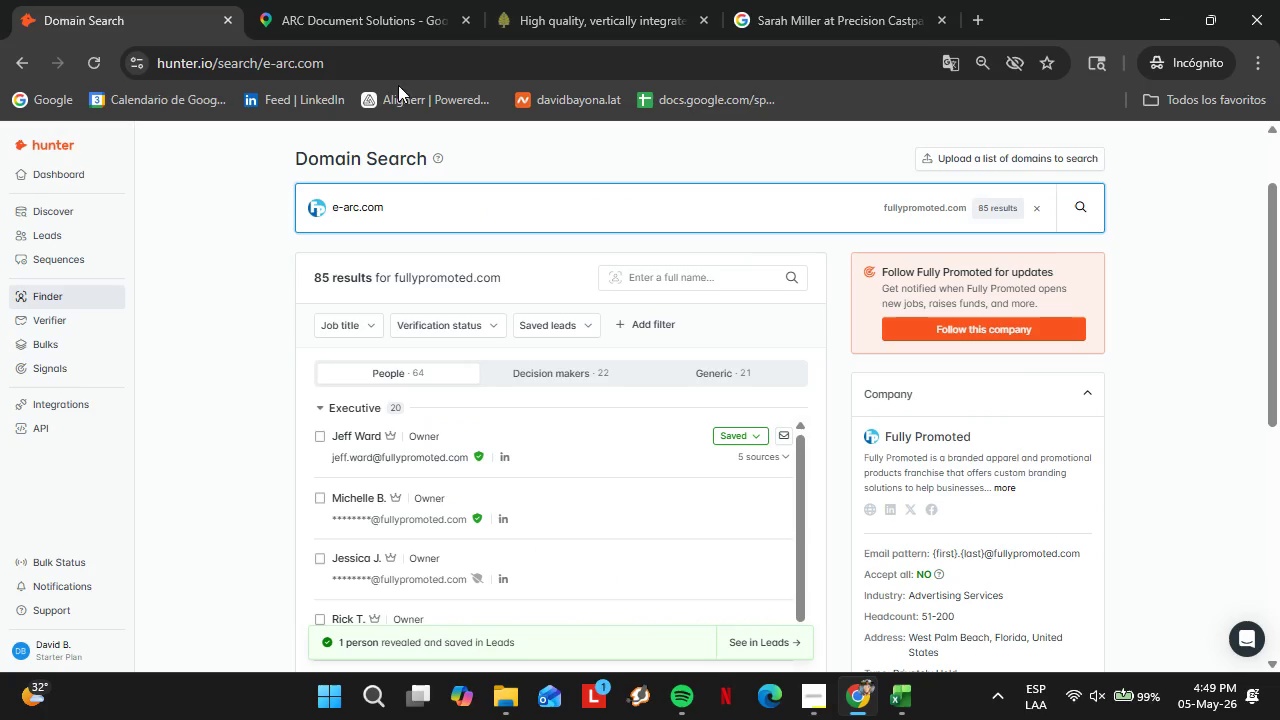 
left_click([363, 0])
 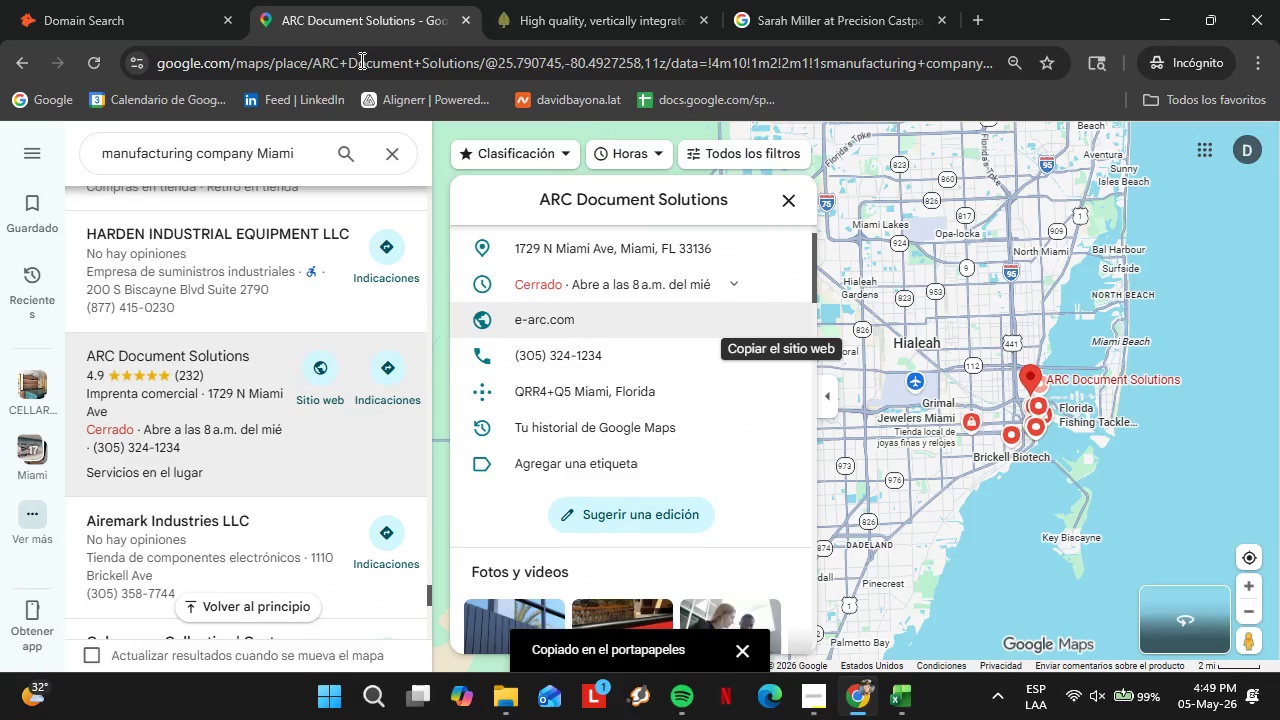 
scroll: coordinate [189, 316], scroll_direction: down, amount: 6.0
 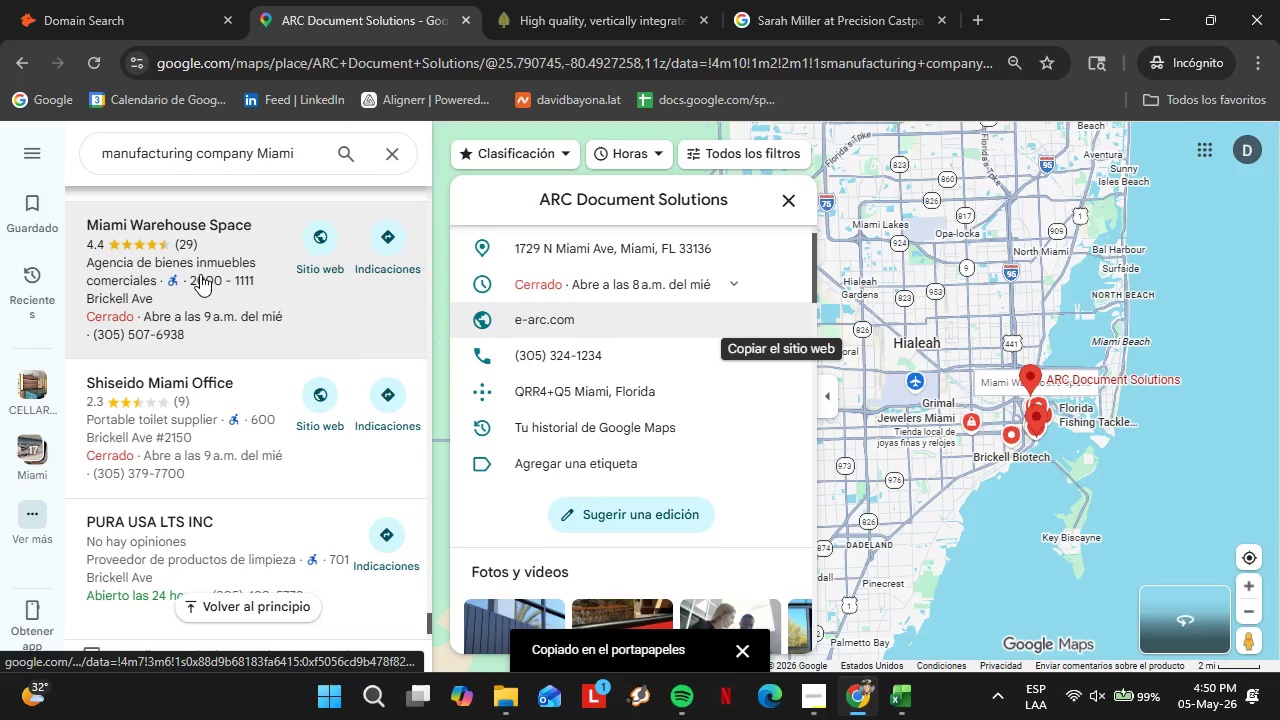 
left_click([200, 274])
 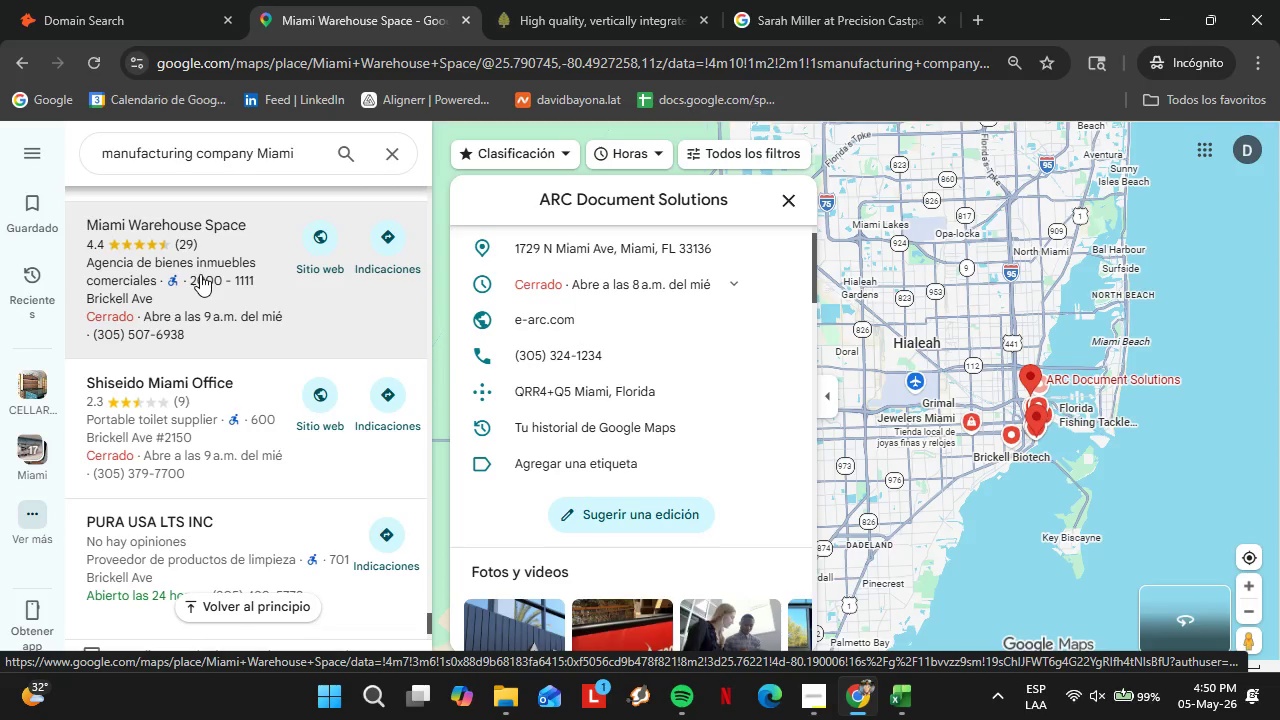 
wait(6.0)
 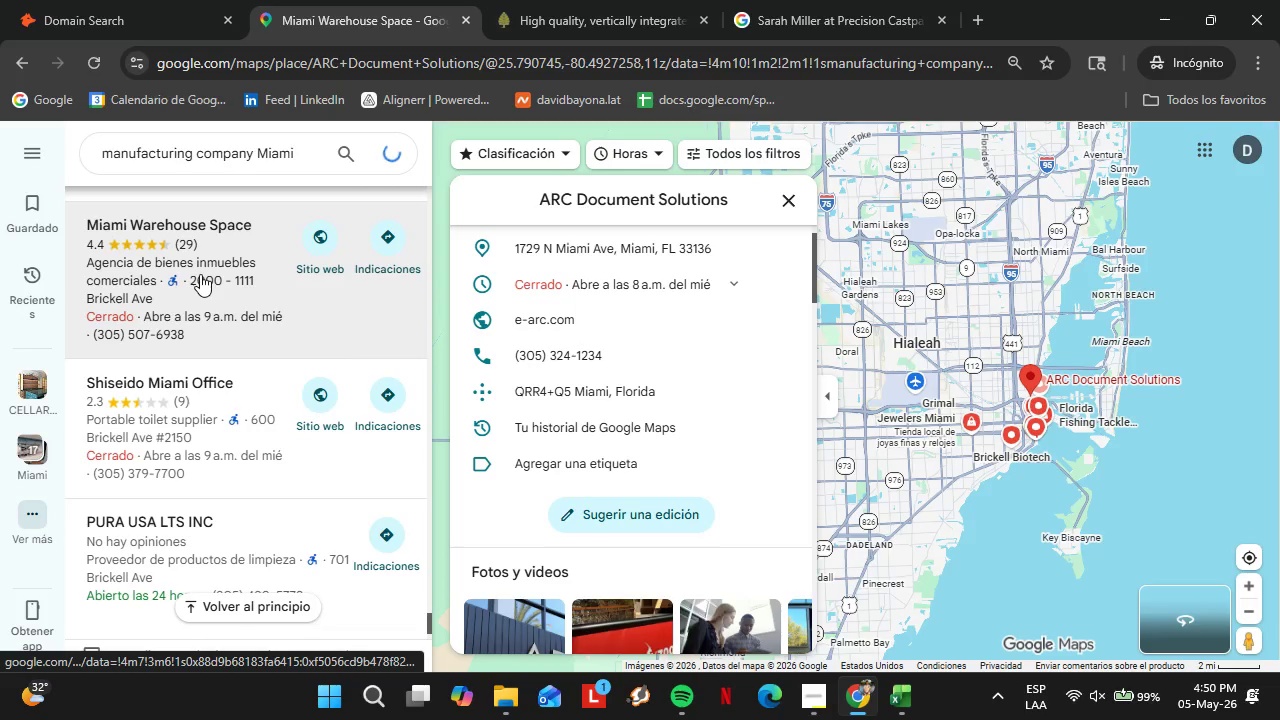 
scroll: coordinate [725, 439], scroll_direction: down, amount: 3.0
 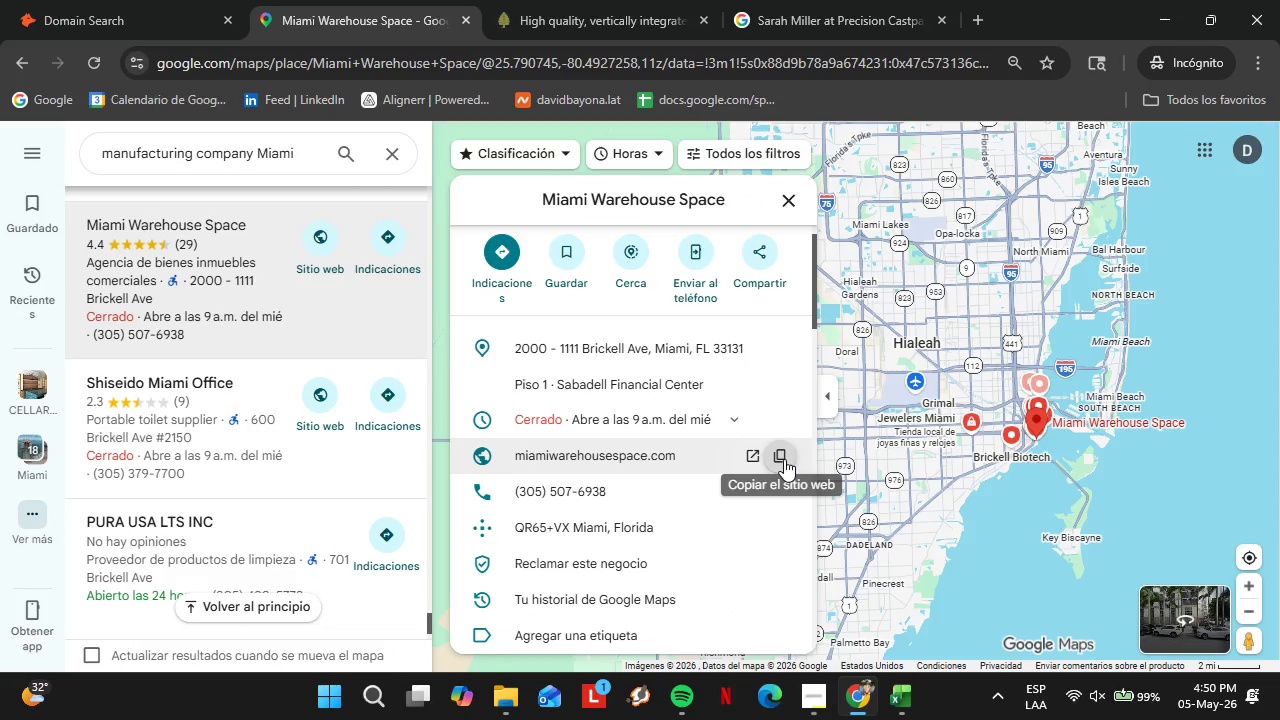 
left_click([70, 0])
 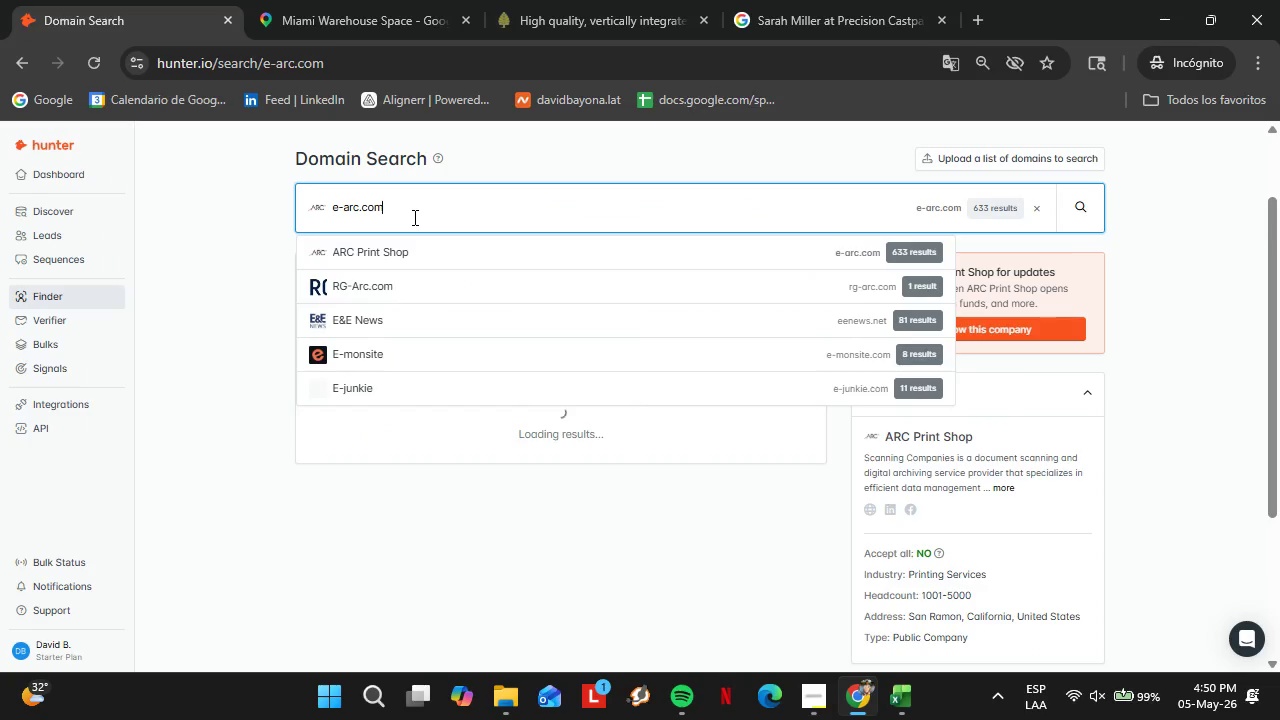 
double_click([413, 217])
 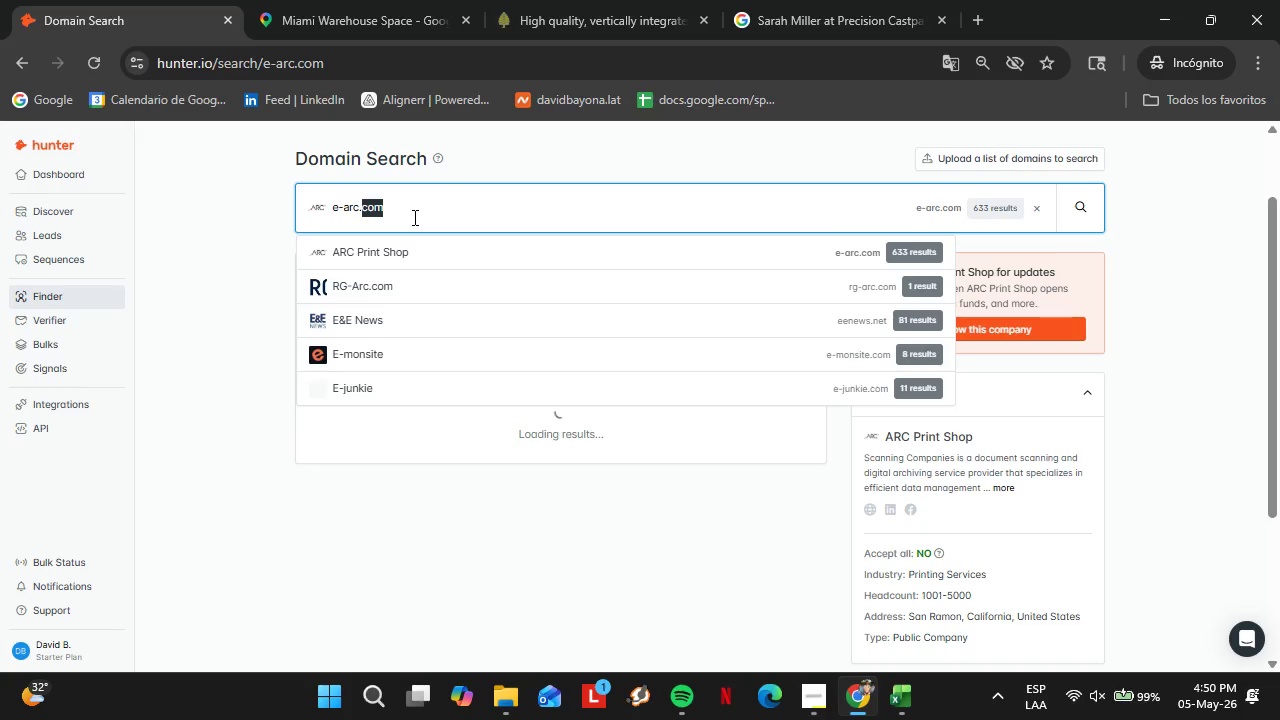 
triple_click([413, 217])
 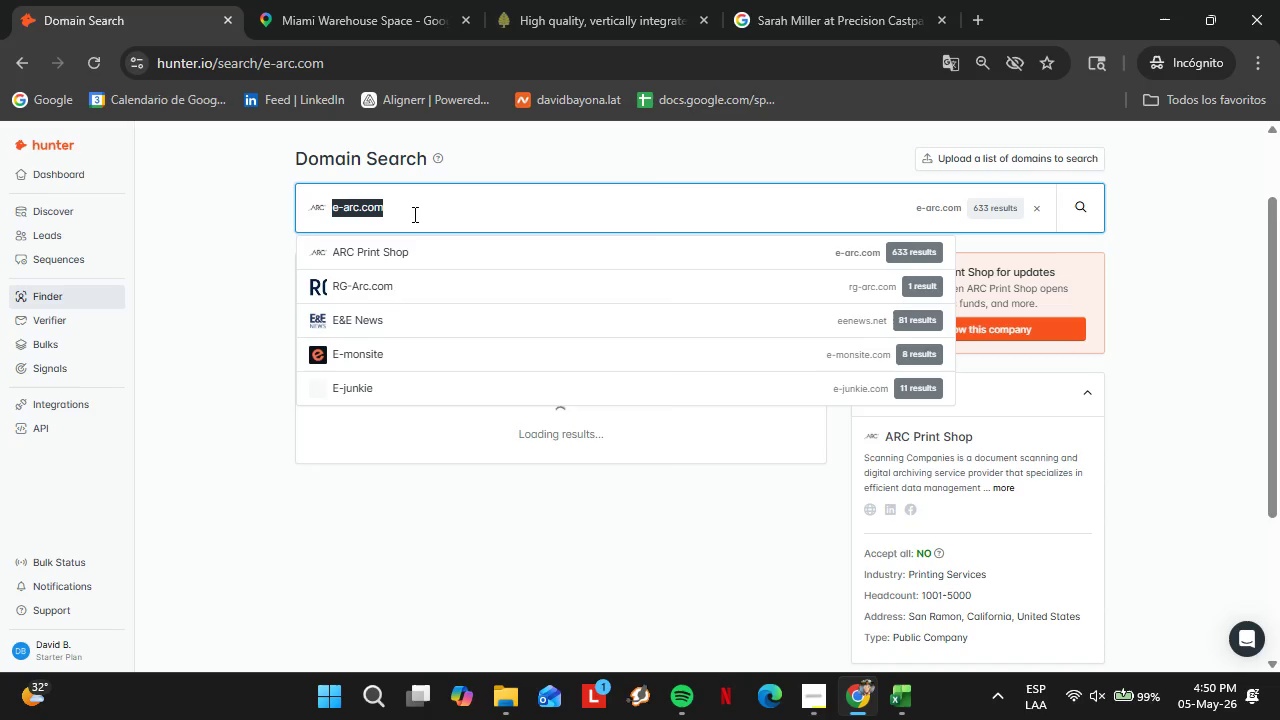 
right_click([413, 214])
 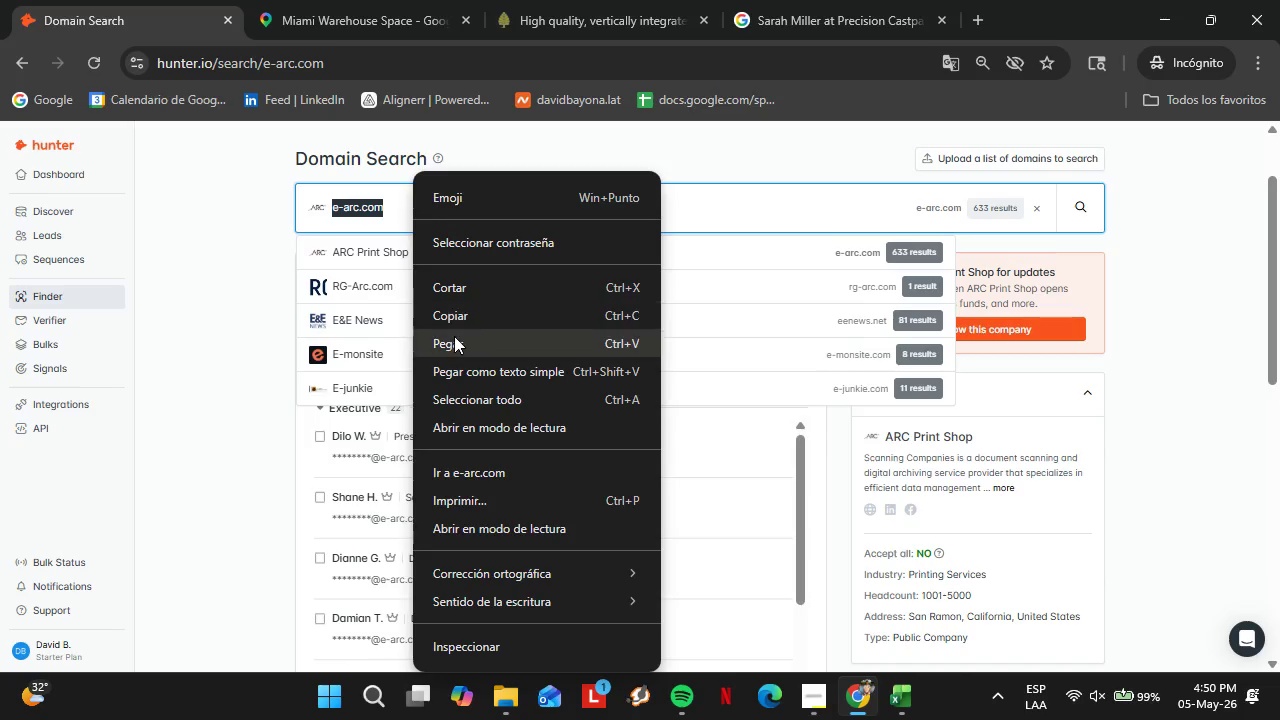 
left_click([454, 336])
 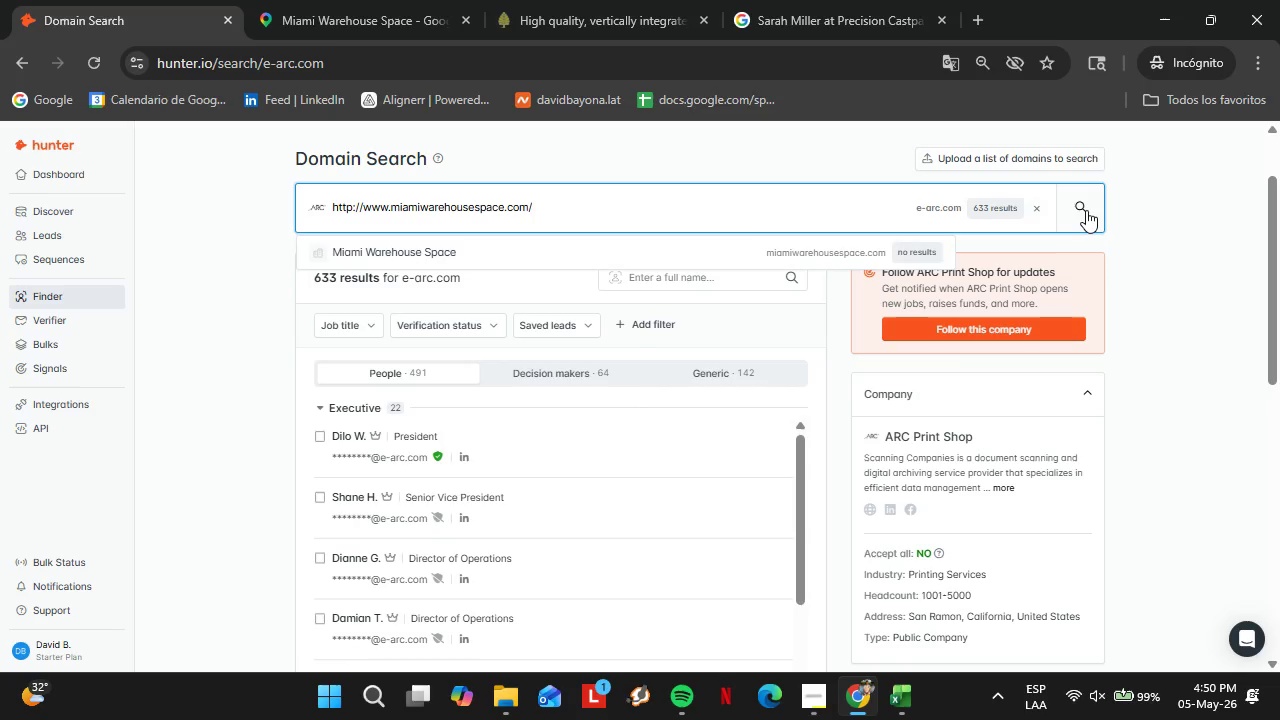 
left_click([1086, 210])
 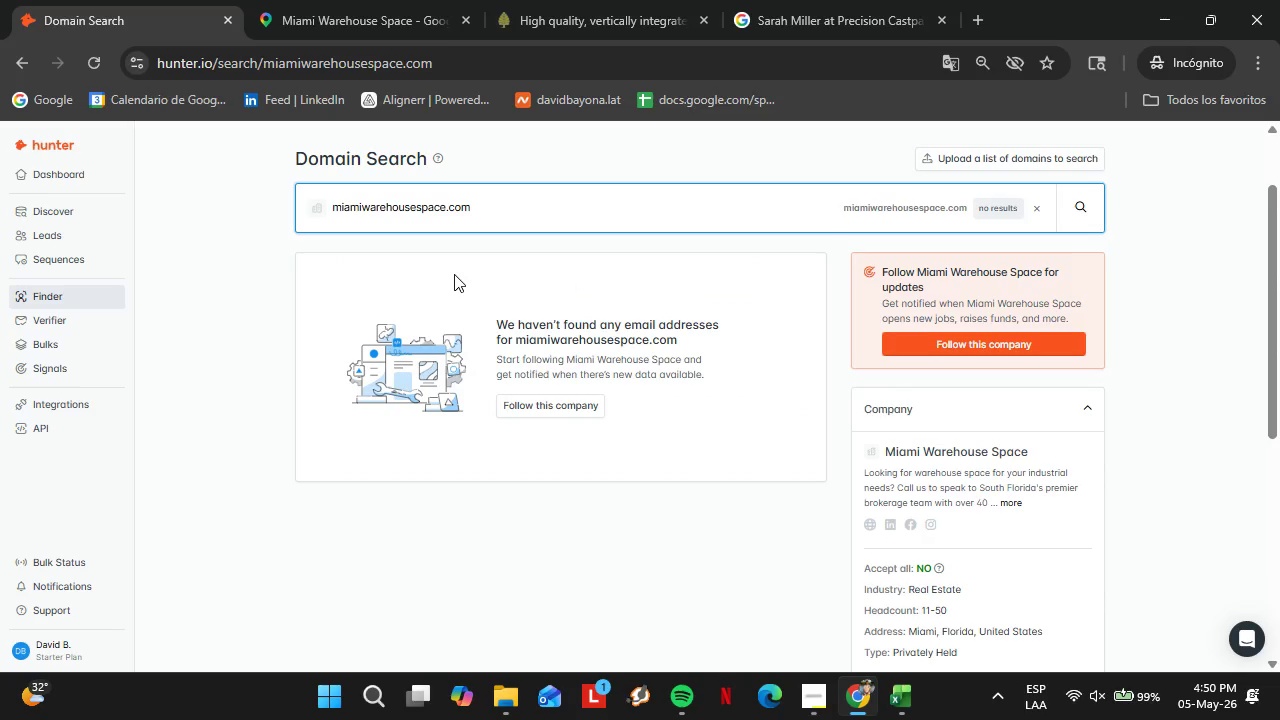 
wait(15.61)
 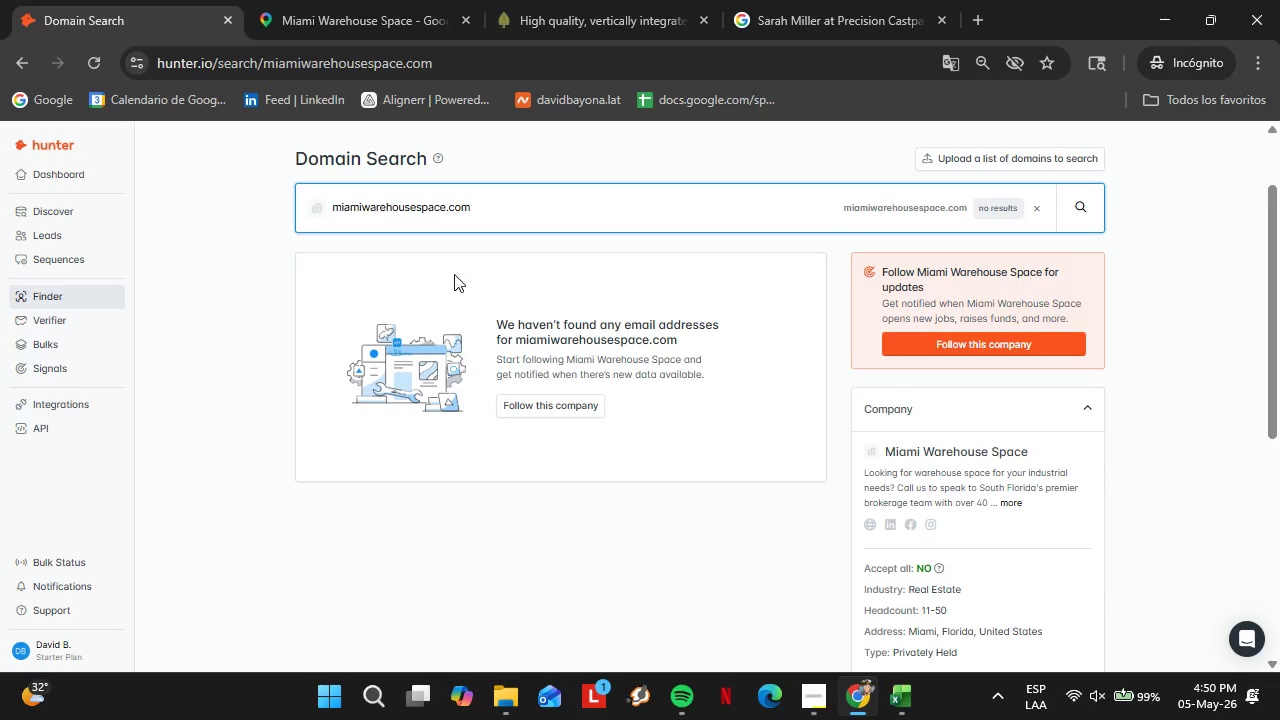 
scroll: coordinate [535, 341], scroll_direction: down, amount: 3.0
 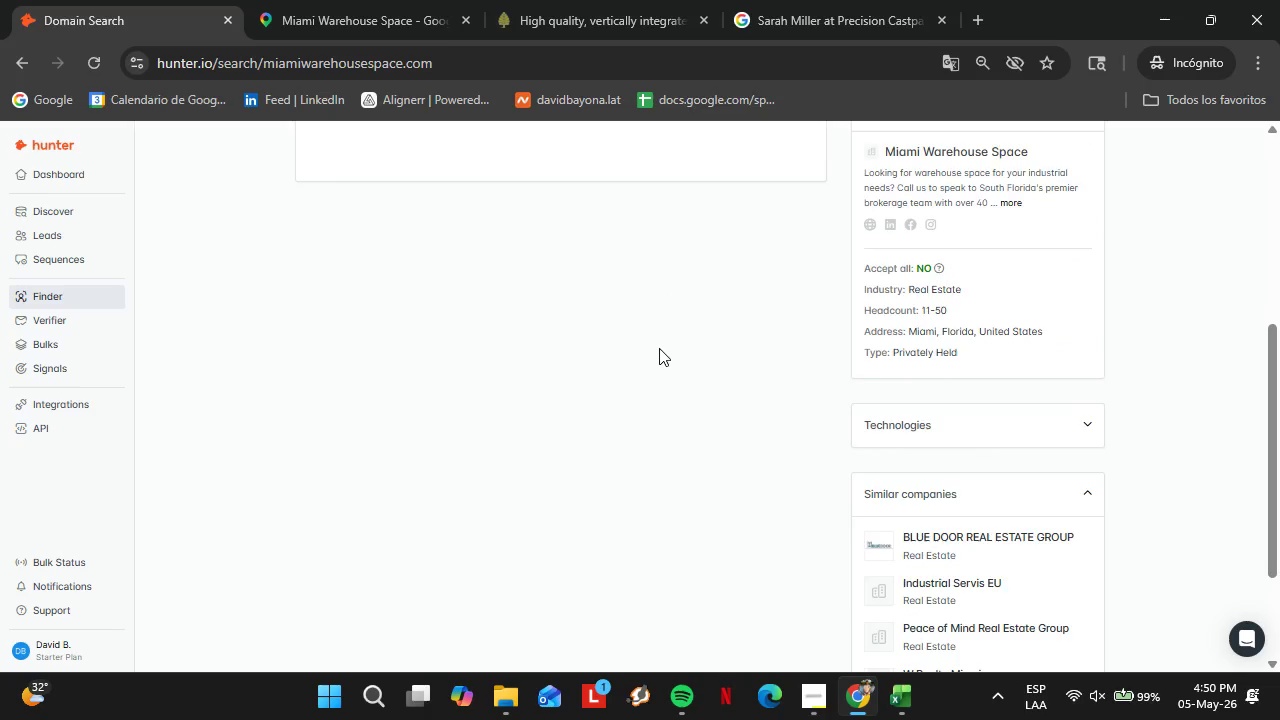 
scroll: coordinate [666, 349], scroll_direction: up, amount: 6.0
 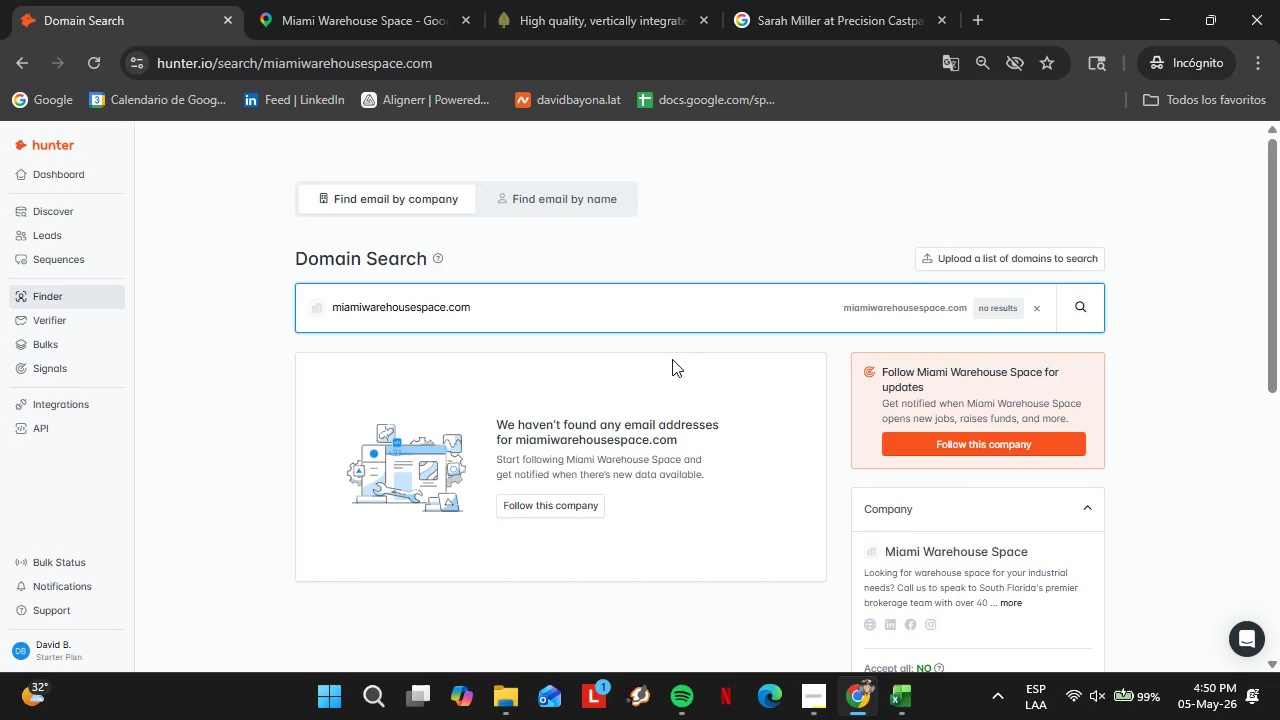 
wait(19.83)
 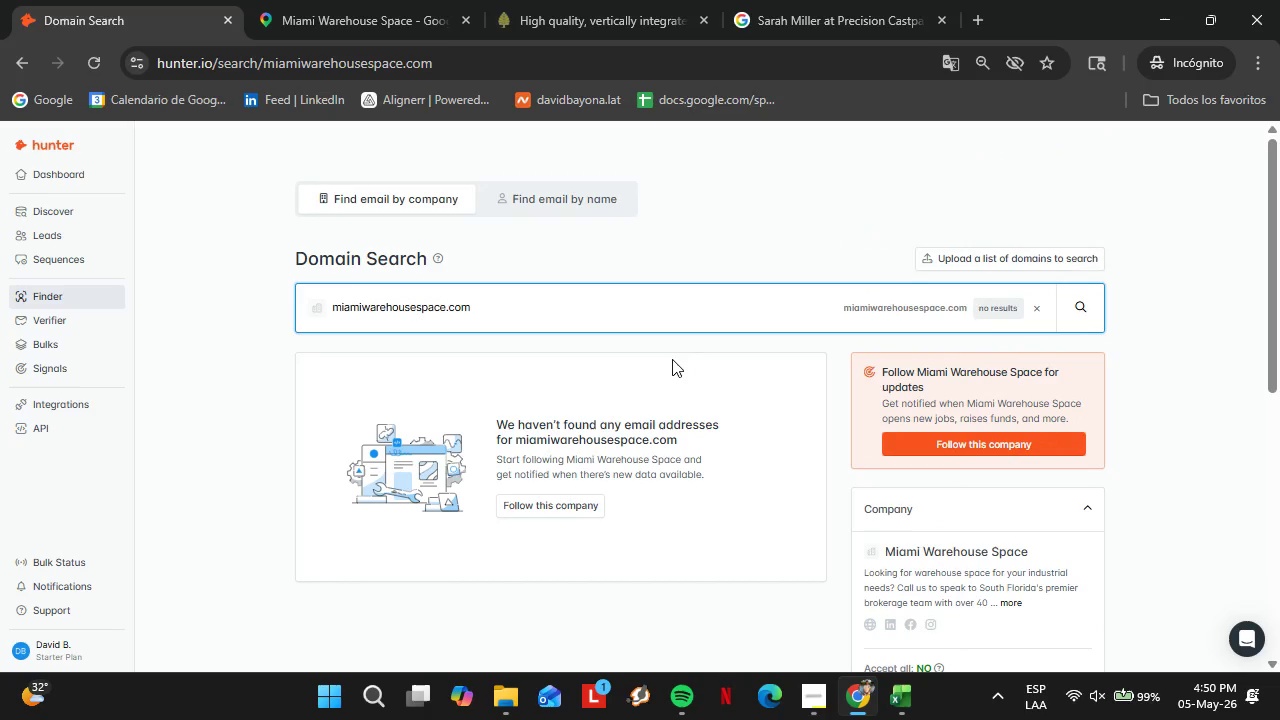 
left_click([309, 0])
 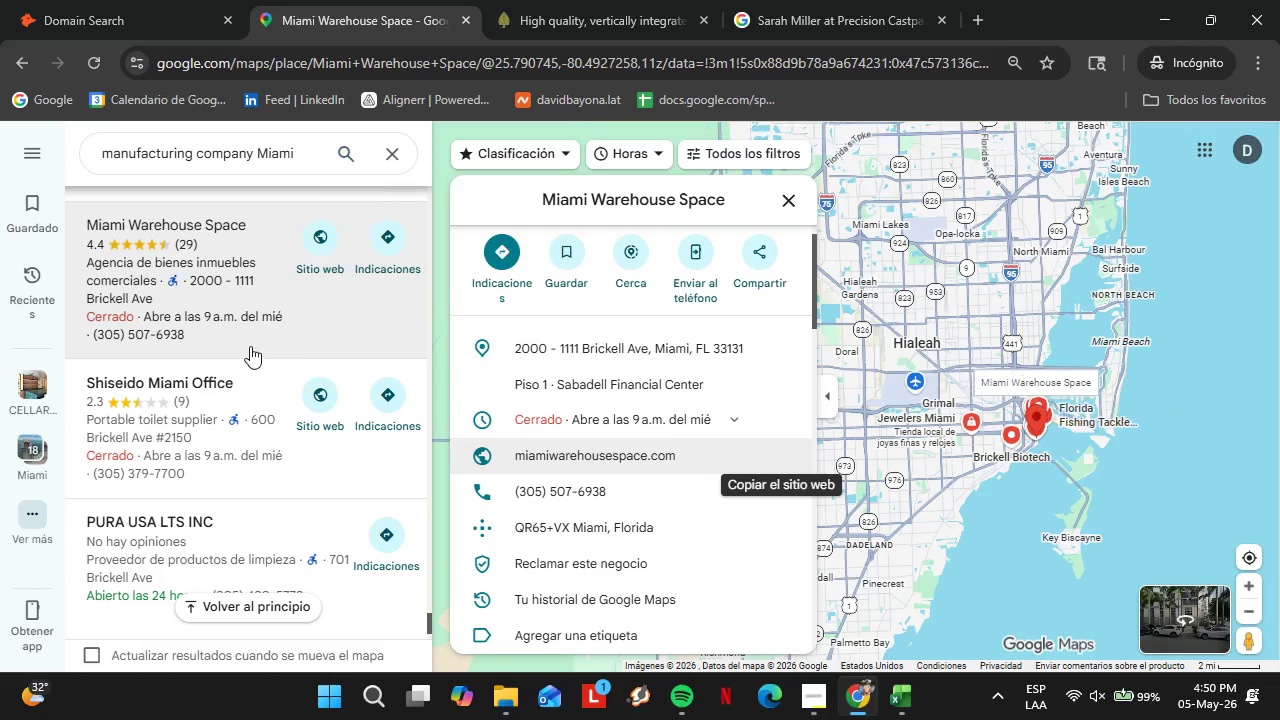 
scroll: coordinate [226, 354], scroll_direction: down, amount: 4.0
 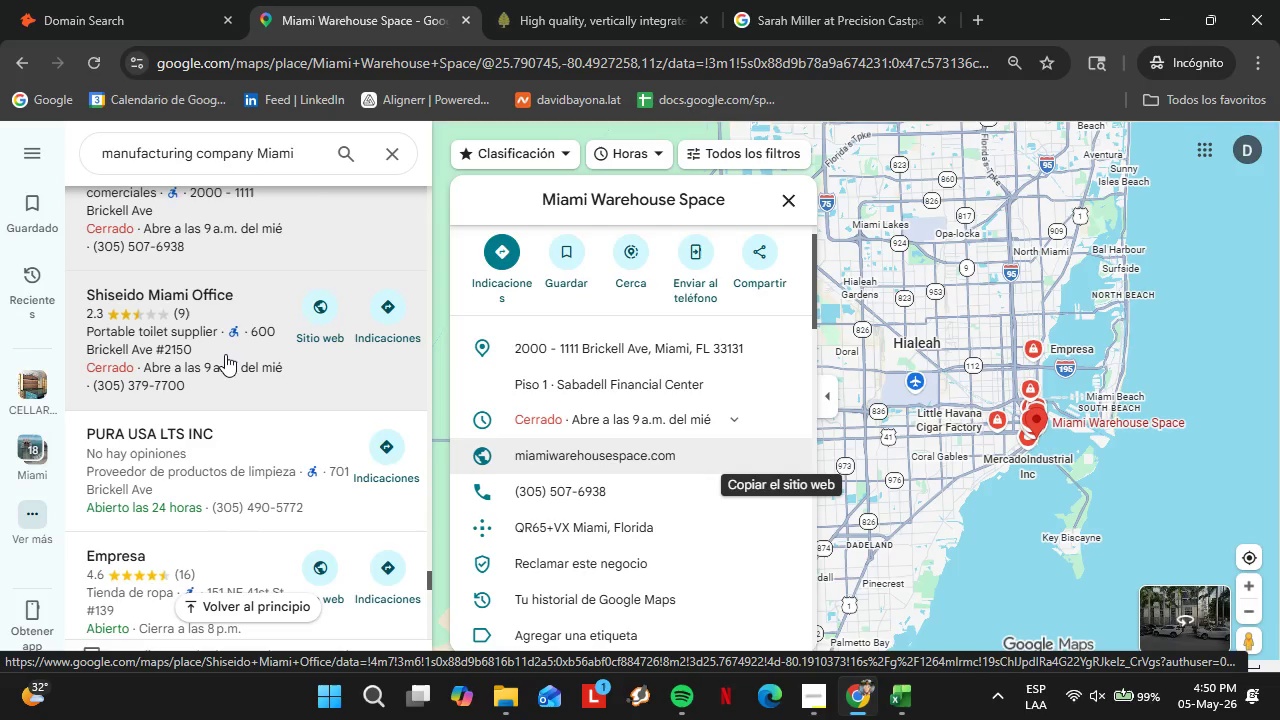 
wait(5.85)
 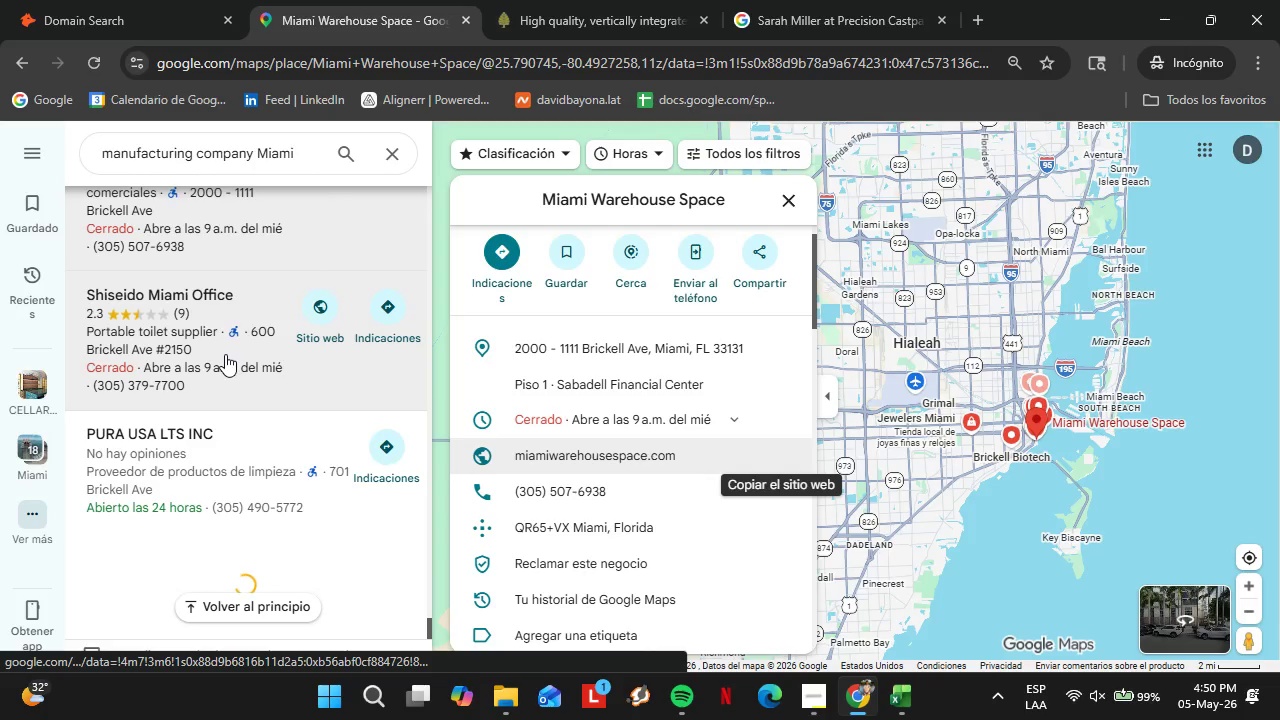 
scroll: coordinate [244, 380], scroll_direction: down, amount: 4.0
 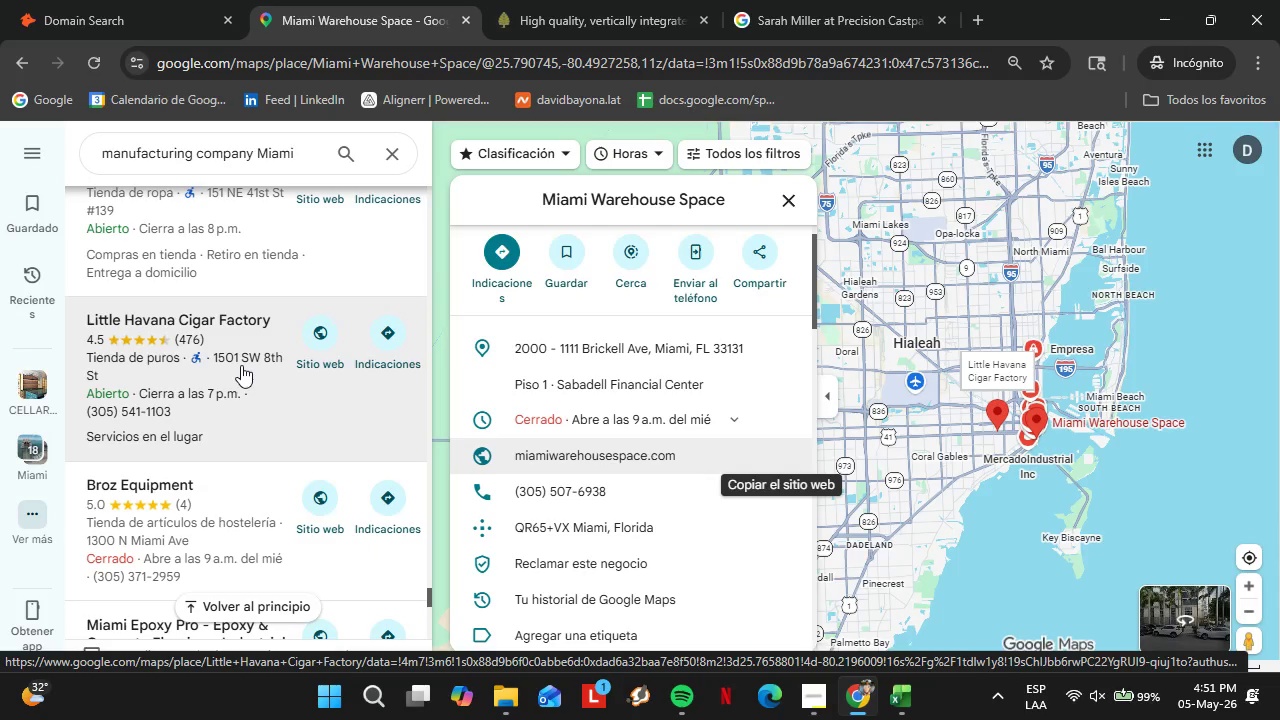 
left_click([241, 365])
 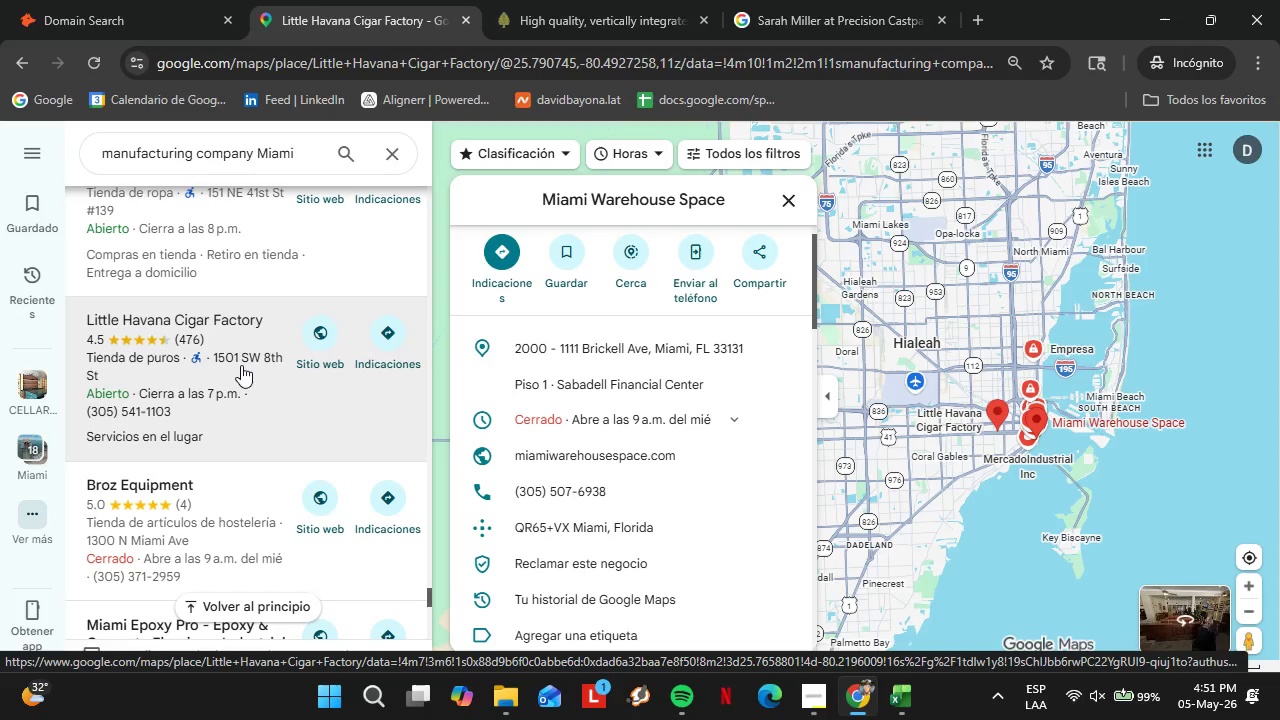 
wait(6.48)
 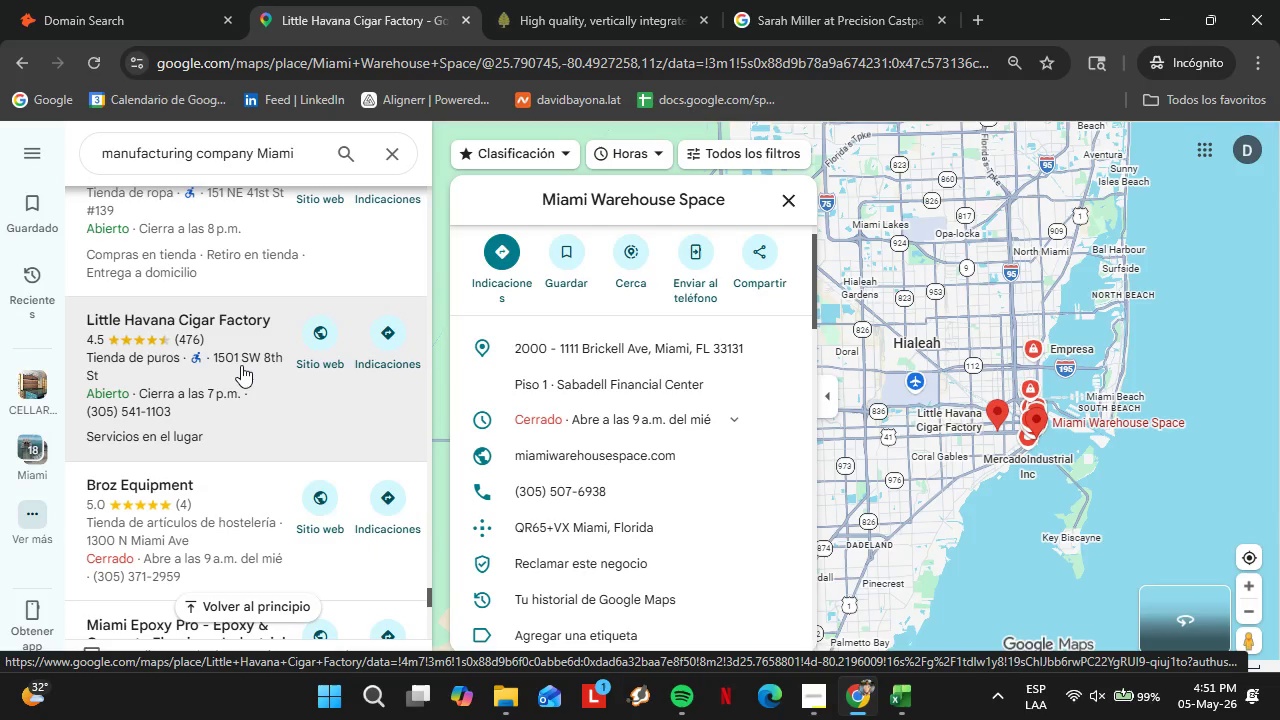 
scroll: coordinate [629, 366], scroll_direction: down, amount: 3.0
 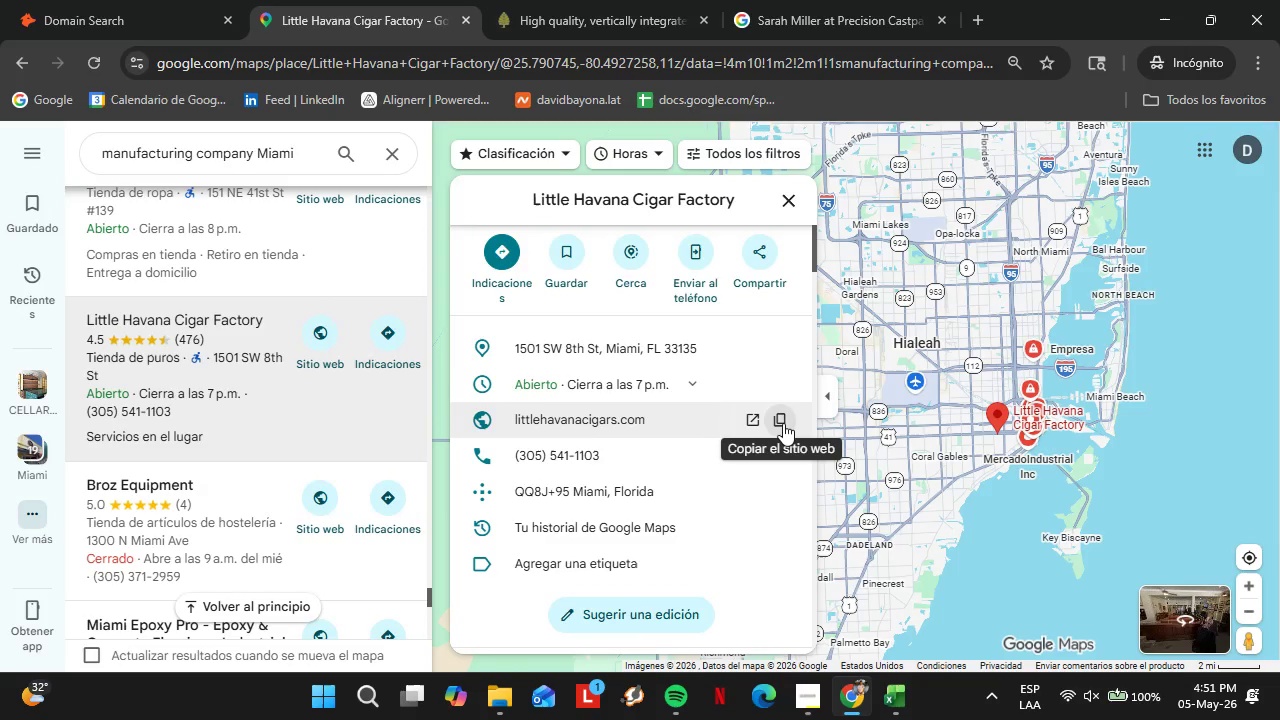 
left_click([782, 424])
 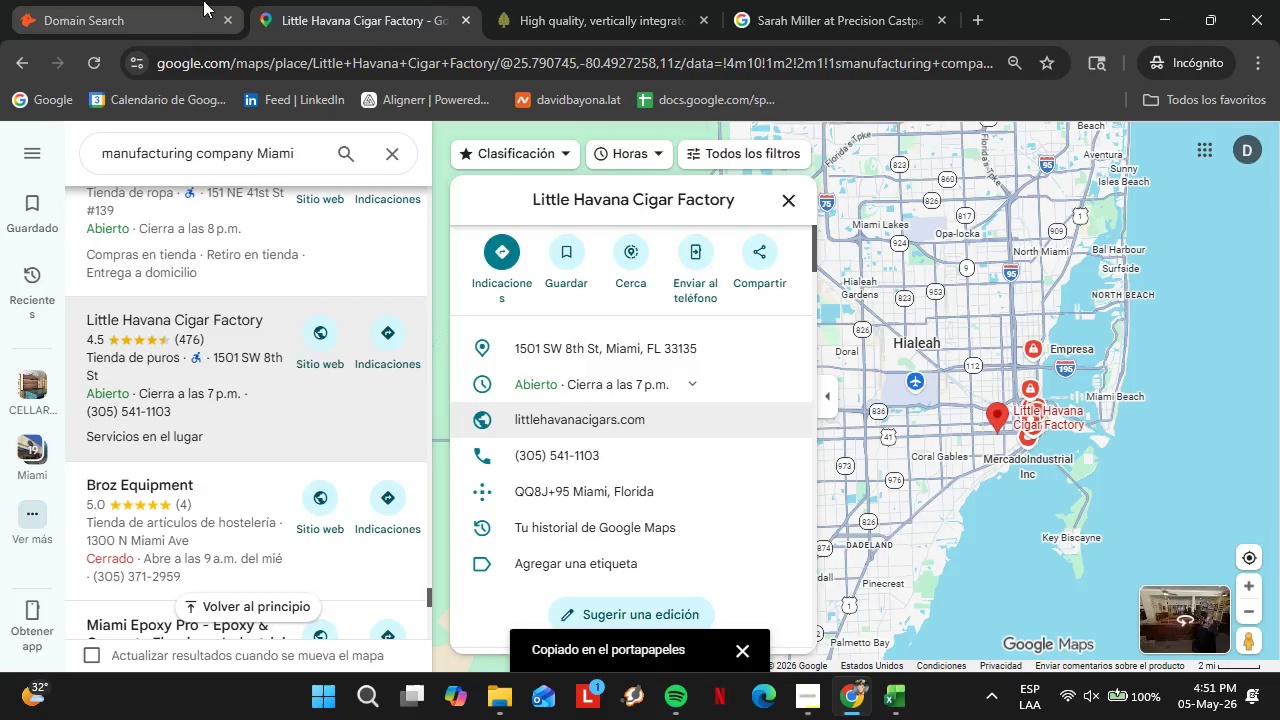 
left_click([196, 0])
 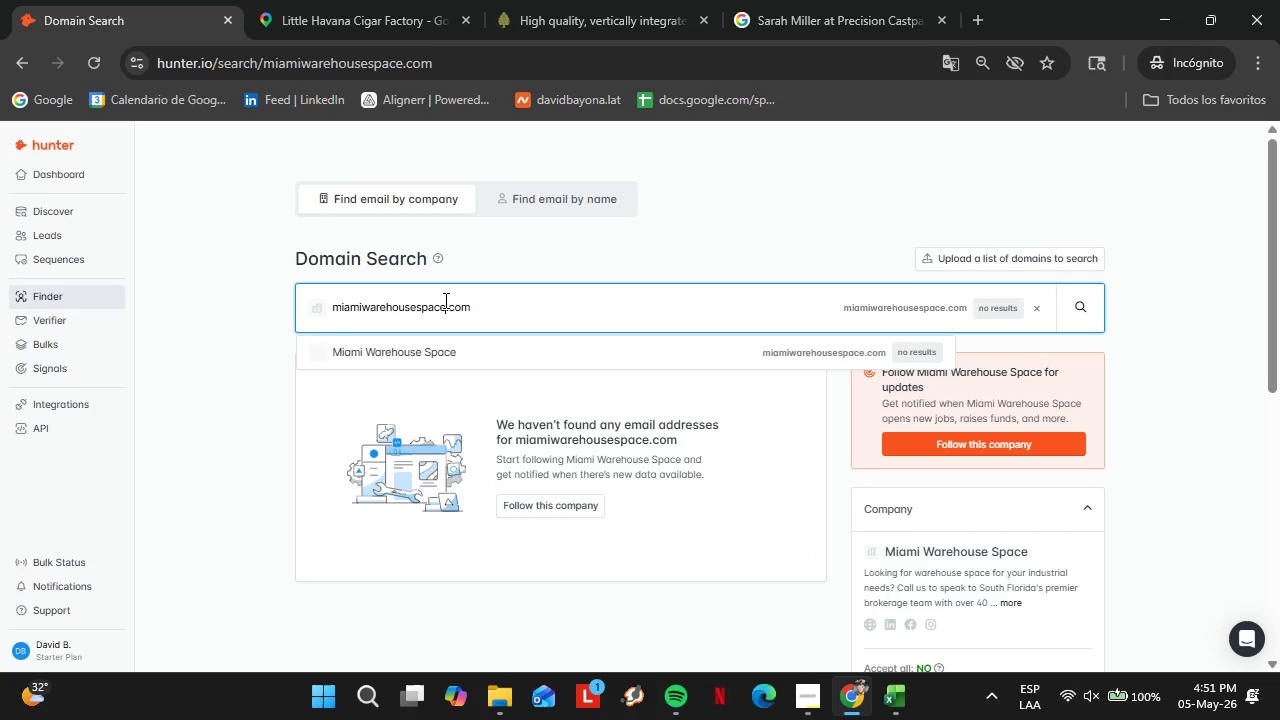 
double_click([444, 300])
 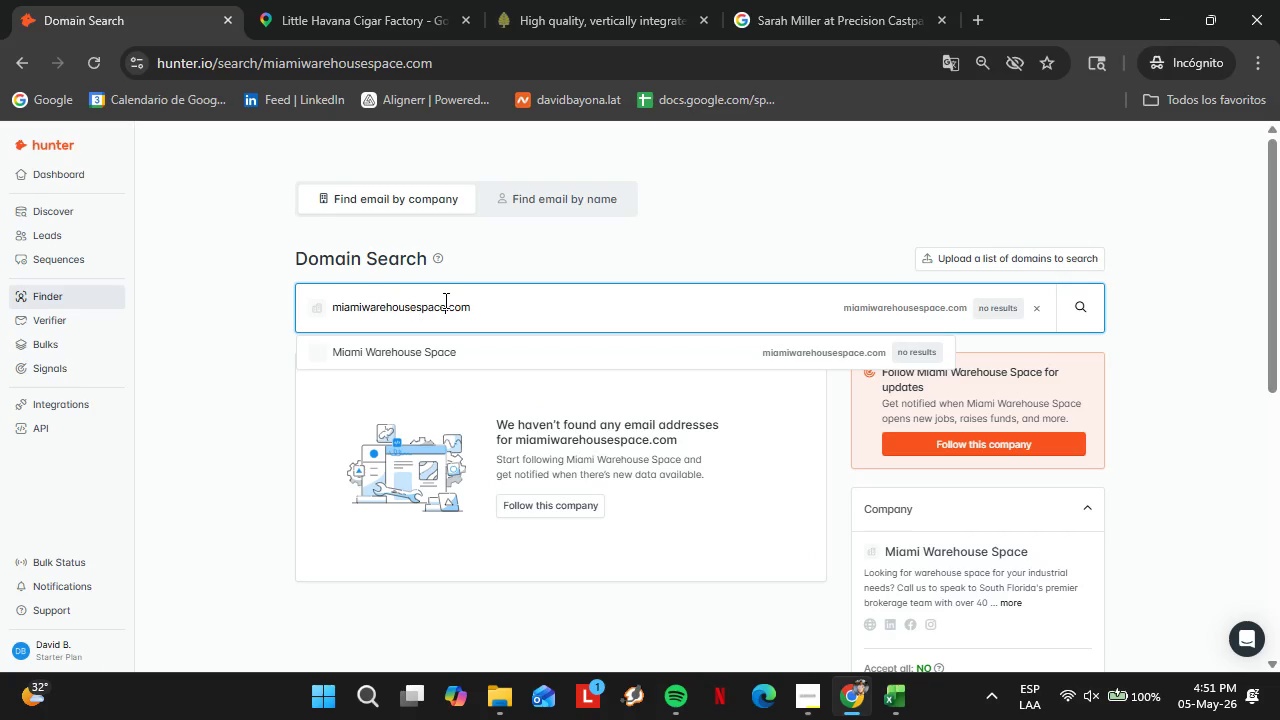 
left_click_drag(start_coordinate=[445, 300], to_coordinate=[453, 305])
 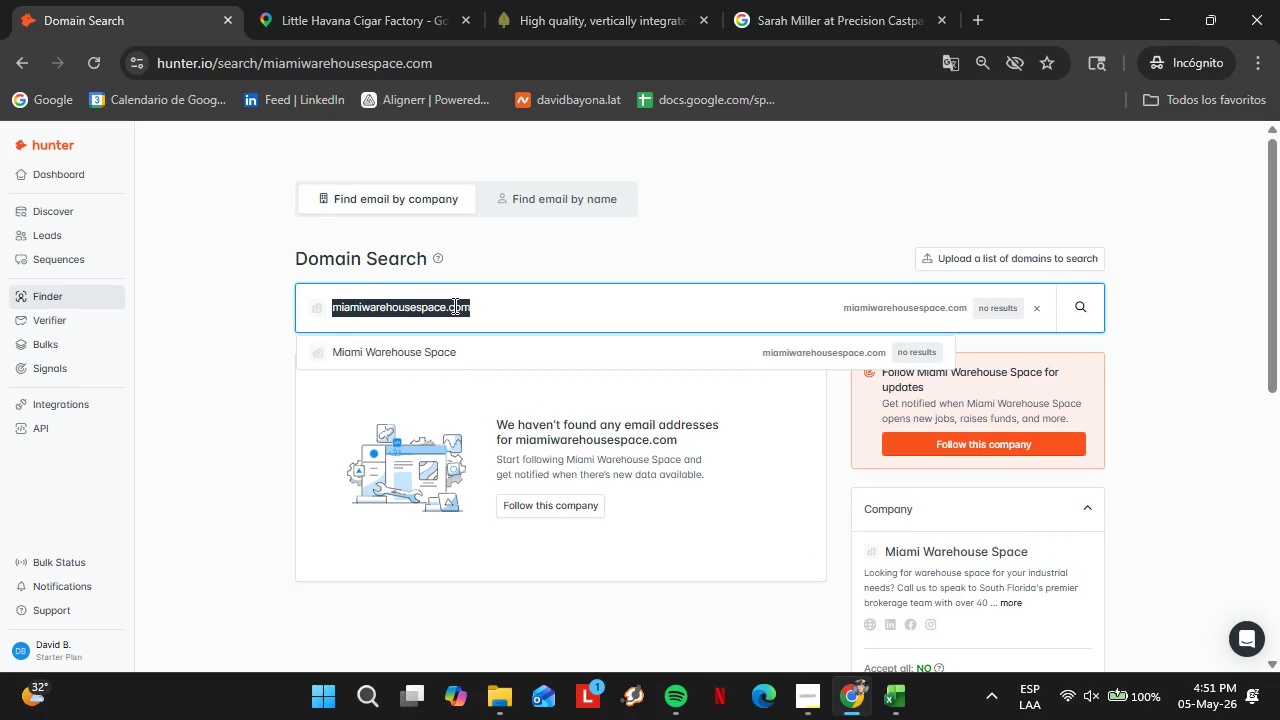 
key(Control+V)
 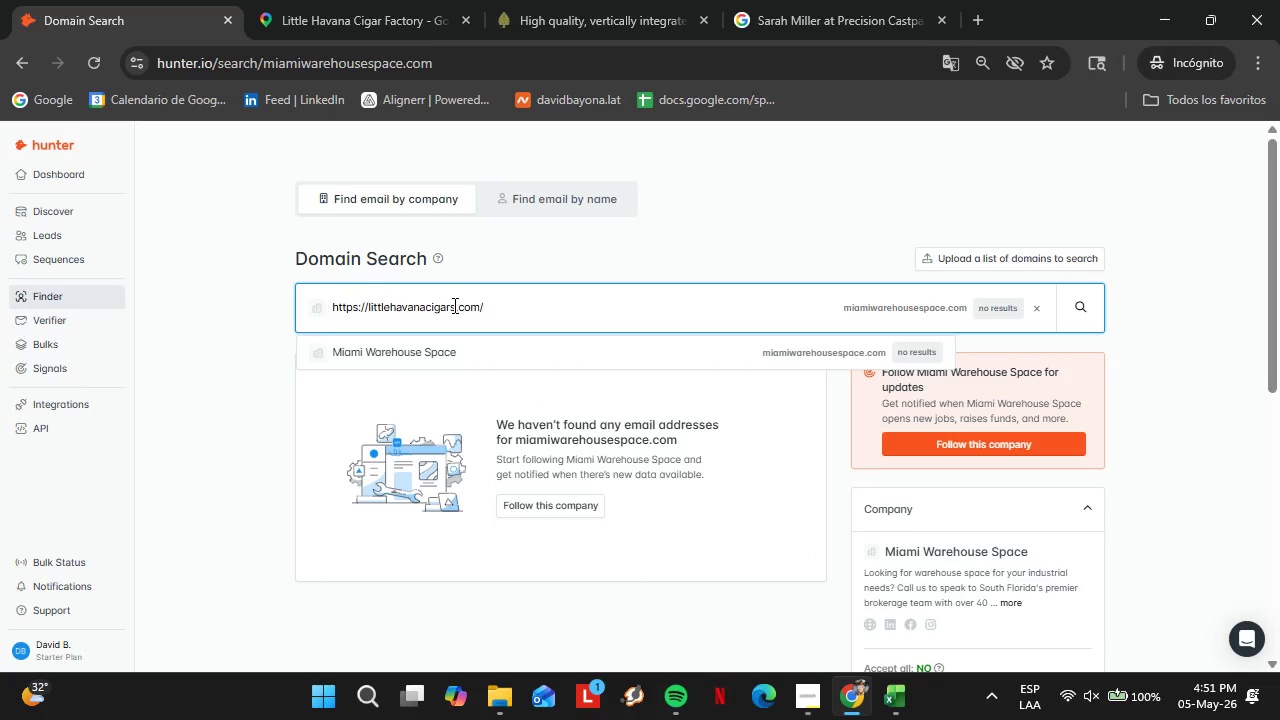 
key(Enter)
 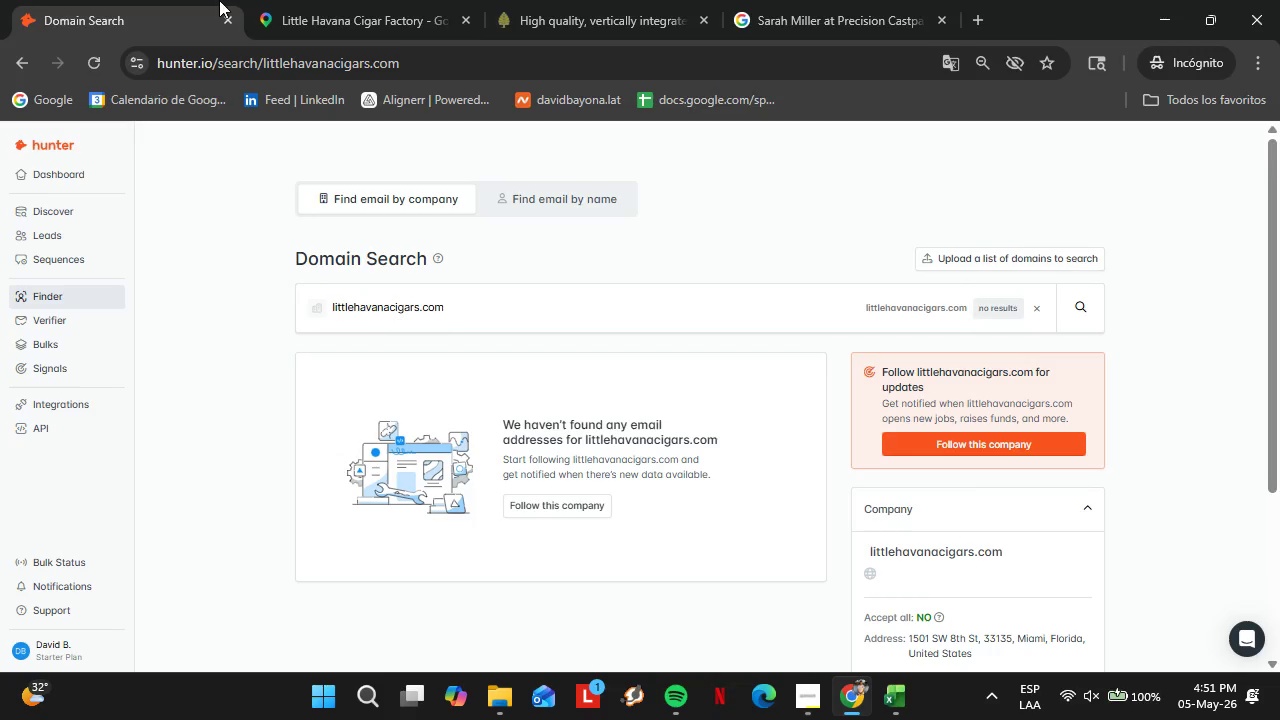 
left_click([292, 0])
 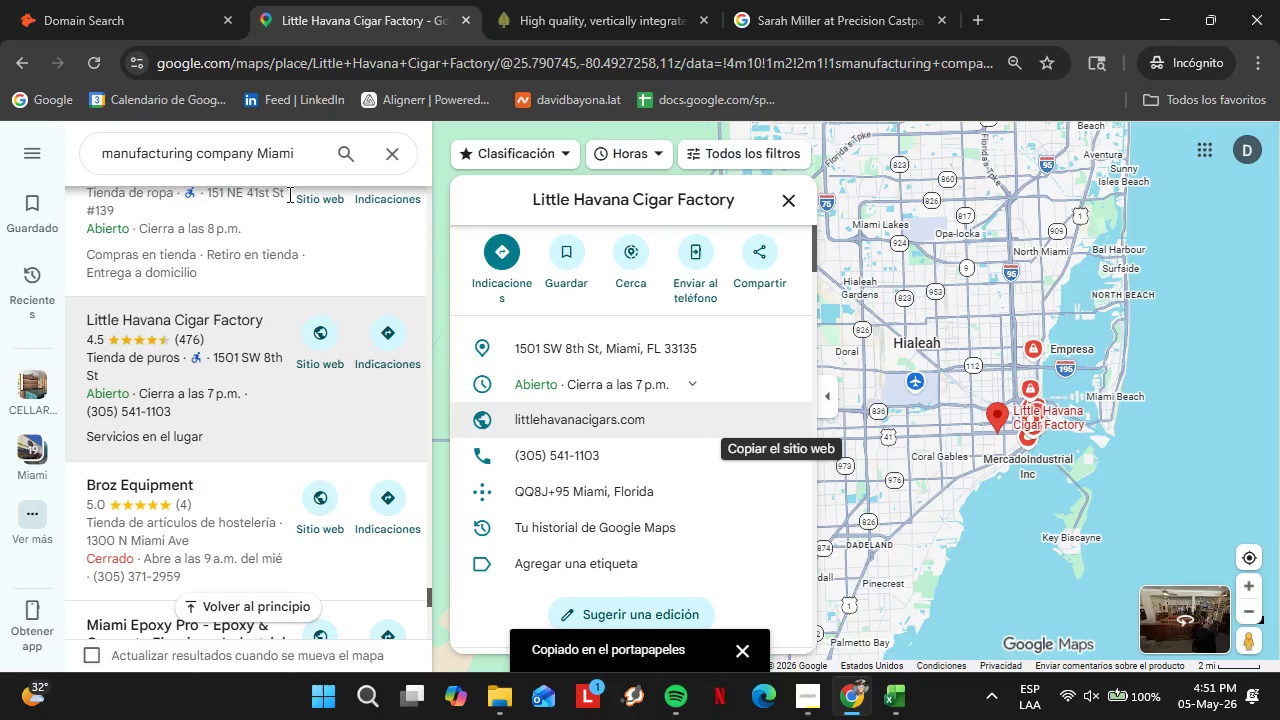 
scroll: coordinate [216, 333], scroll_direction: down, amount: 4.0
 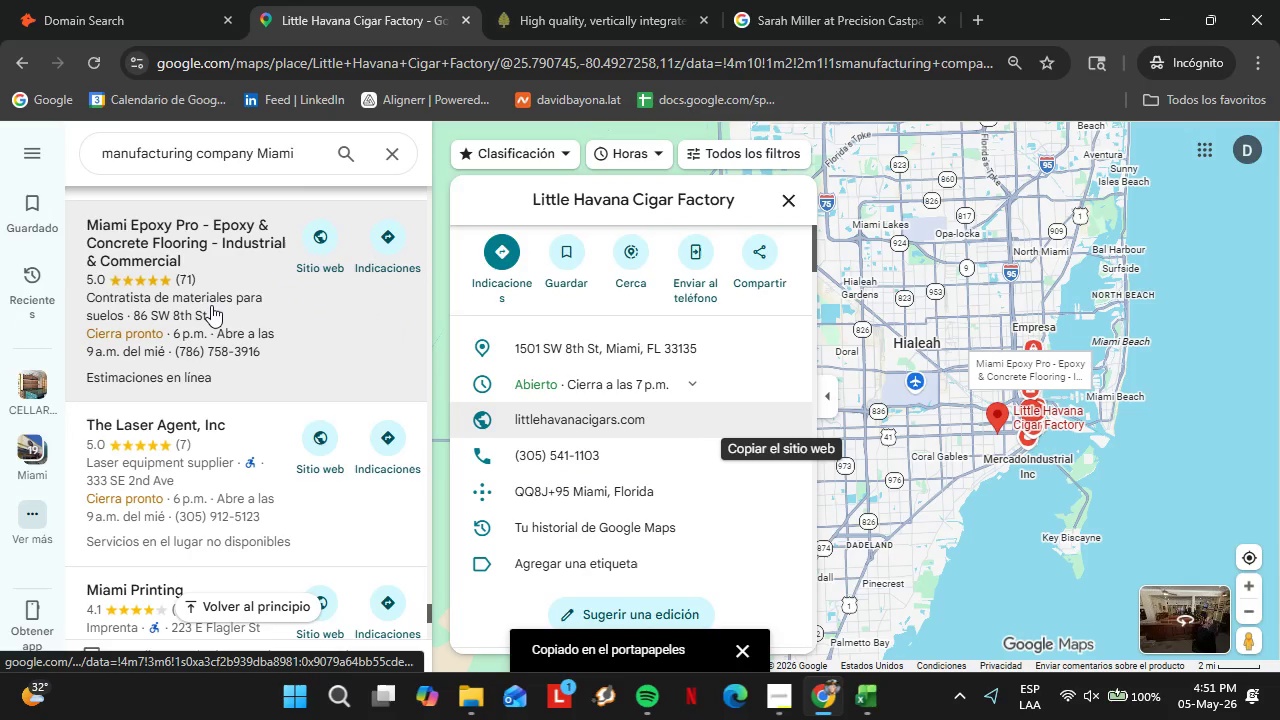 
scroll: coordinate [211, 306], scroll_direction: up, amount: 1.0
 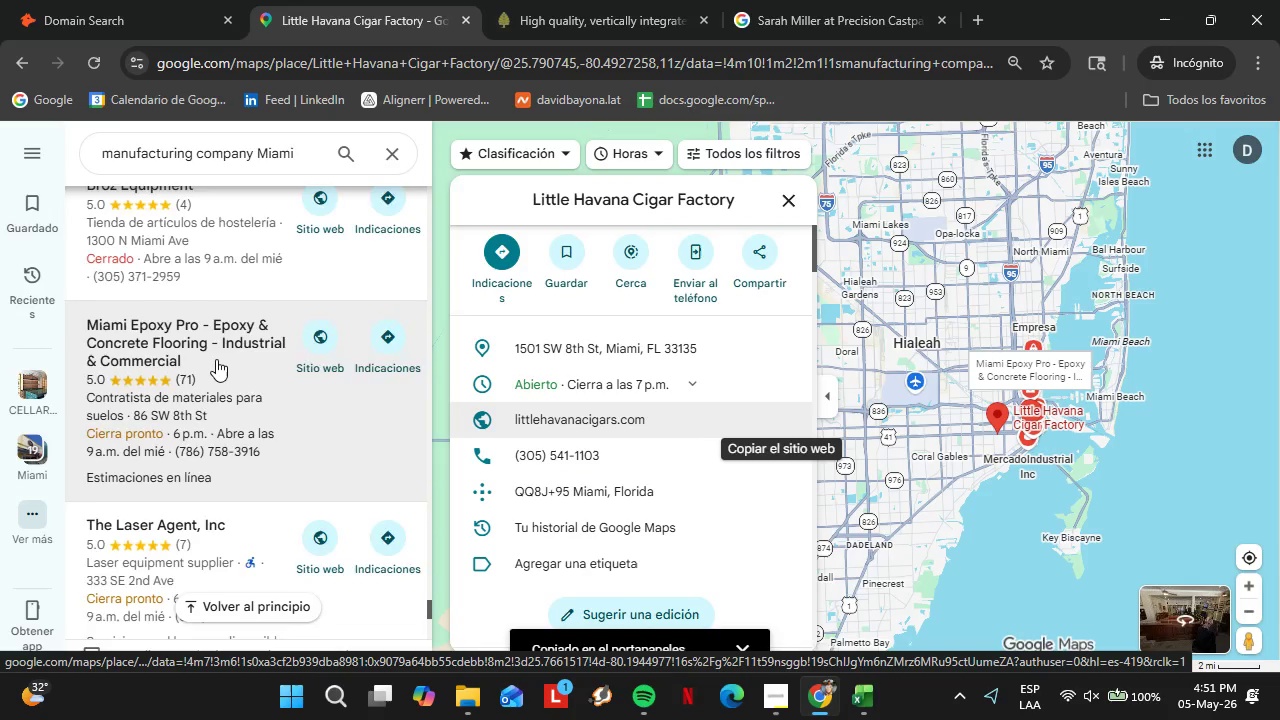 
scroll: coordinate [216, 359], scroll_direction: down, amount: 1.0
 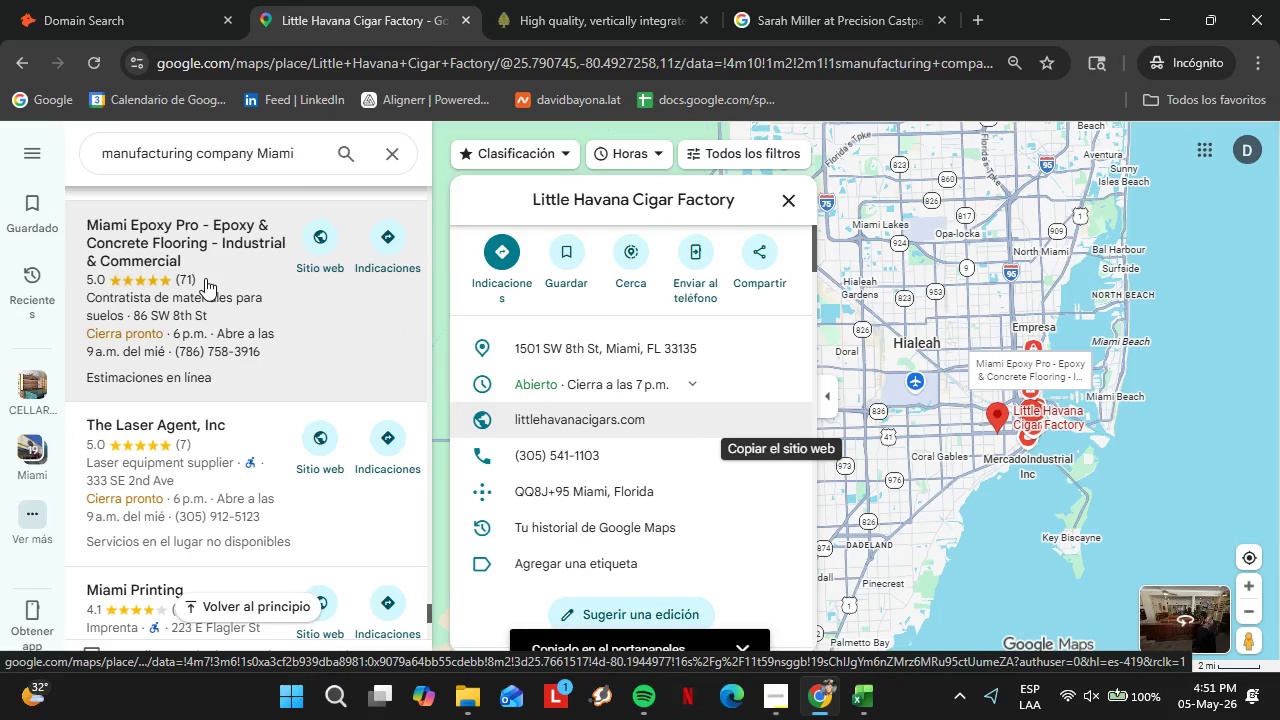 
left_click([205, 278])
 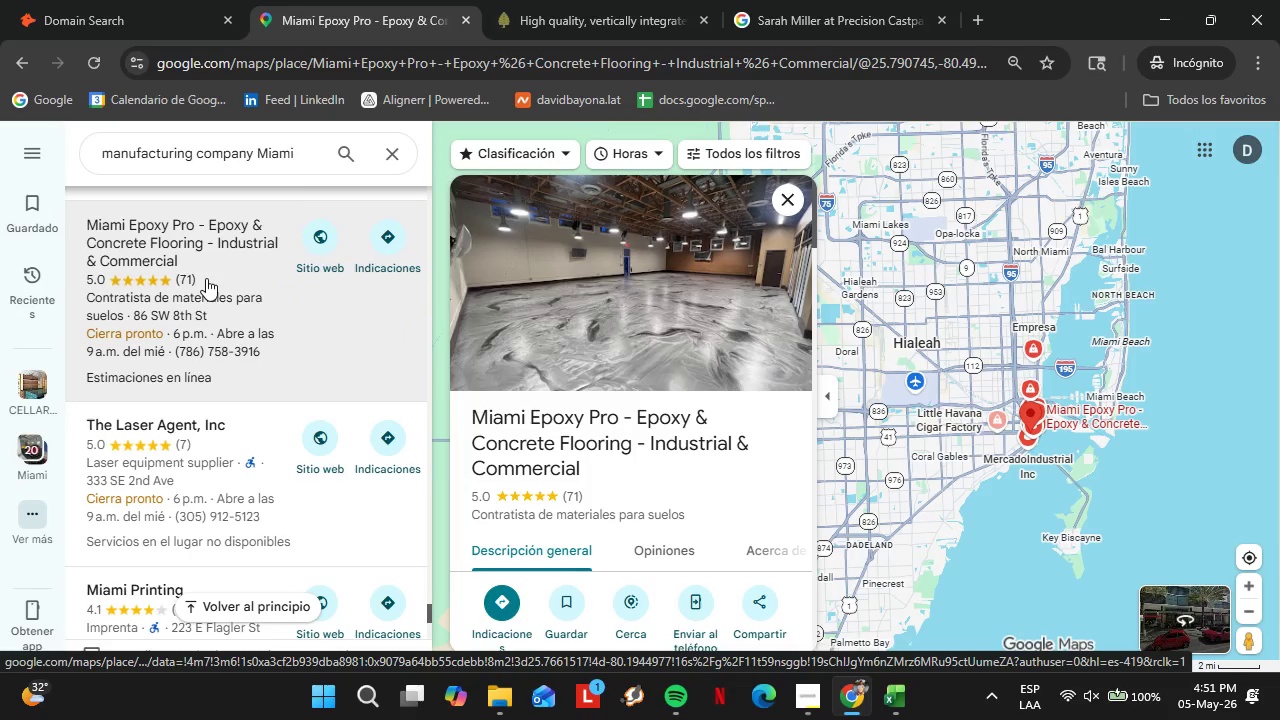 
wait(6.97)
 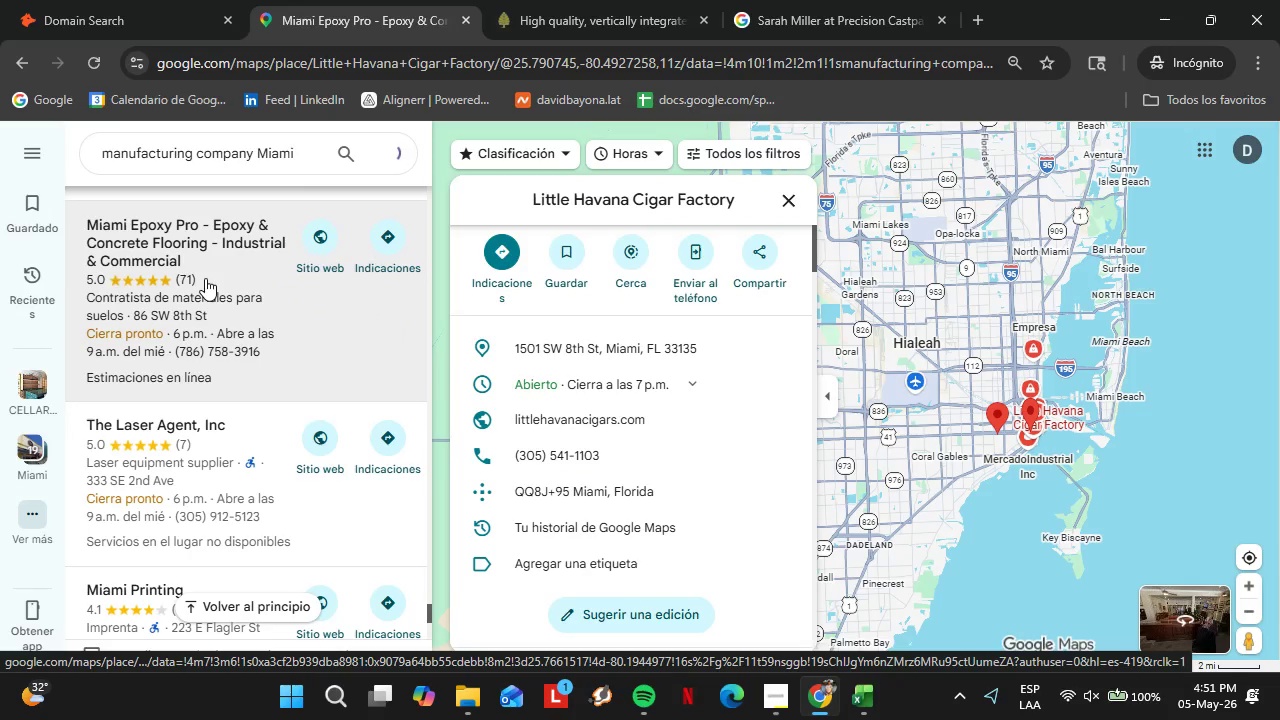 
scroll: coordinate [589, 362], scroll_direction: down, amount: 3.0
 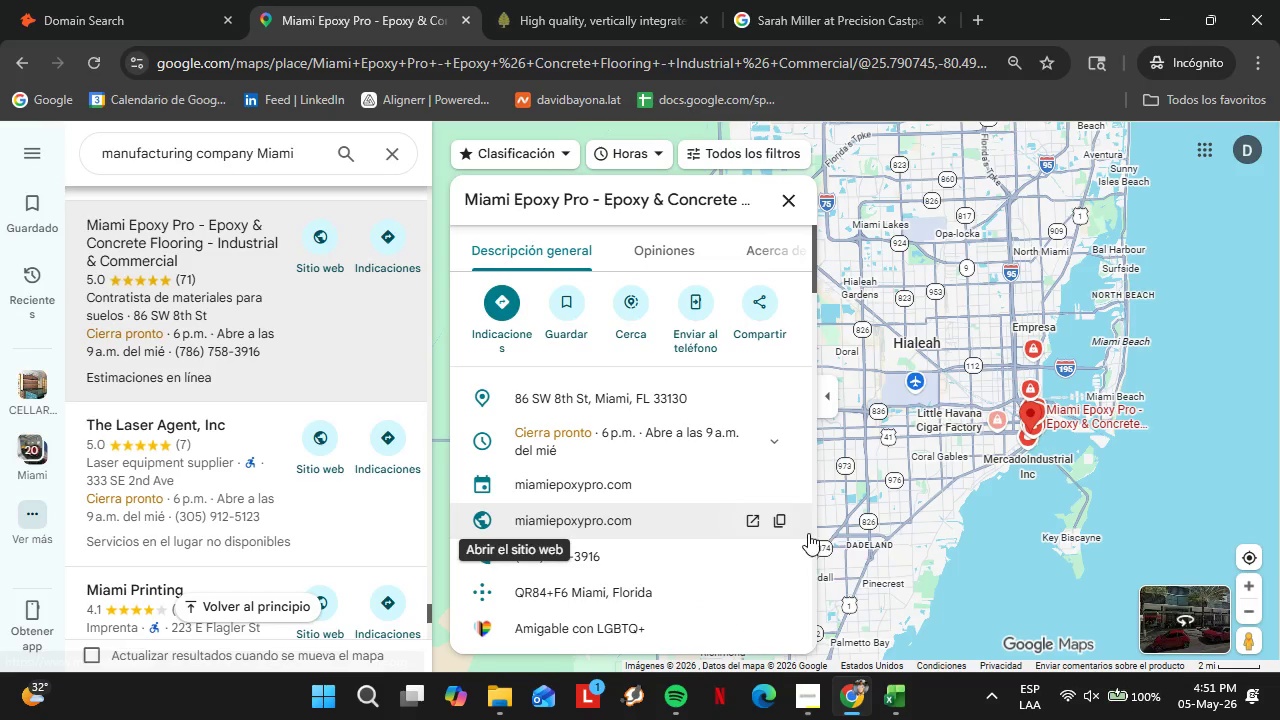 
left_click([787, 529])
 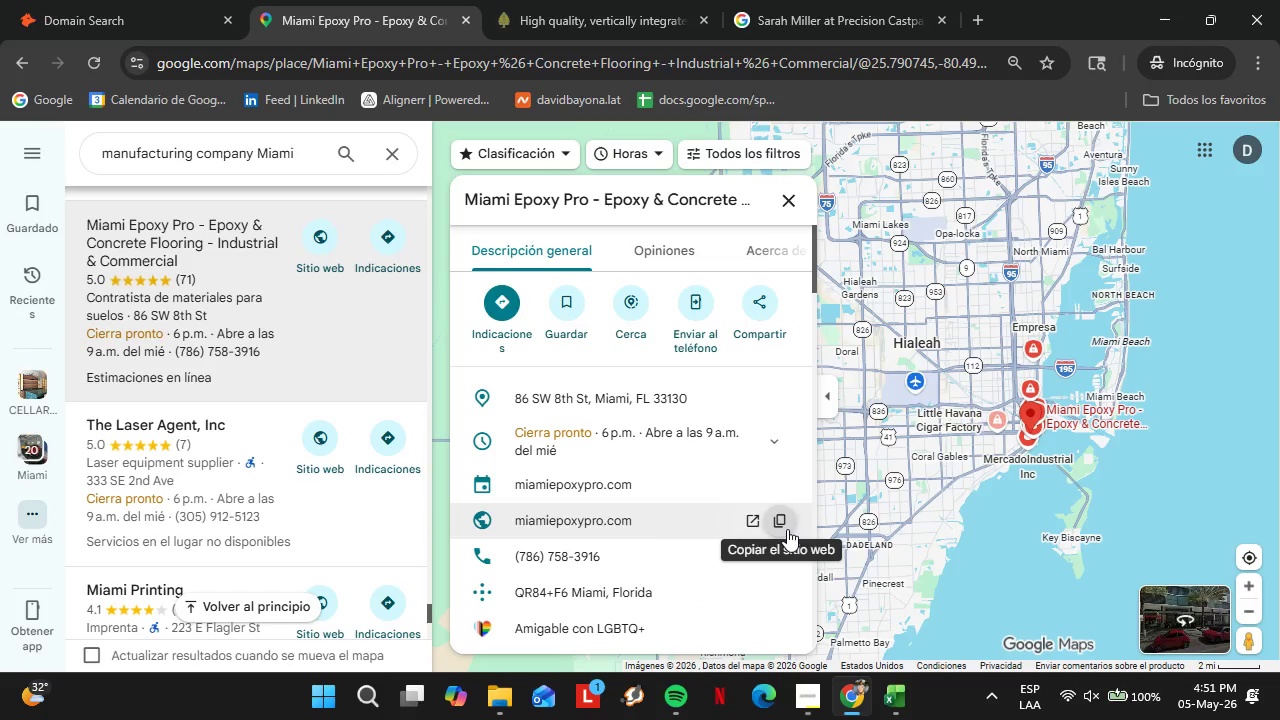 
left_click([165, 0])
 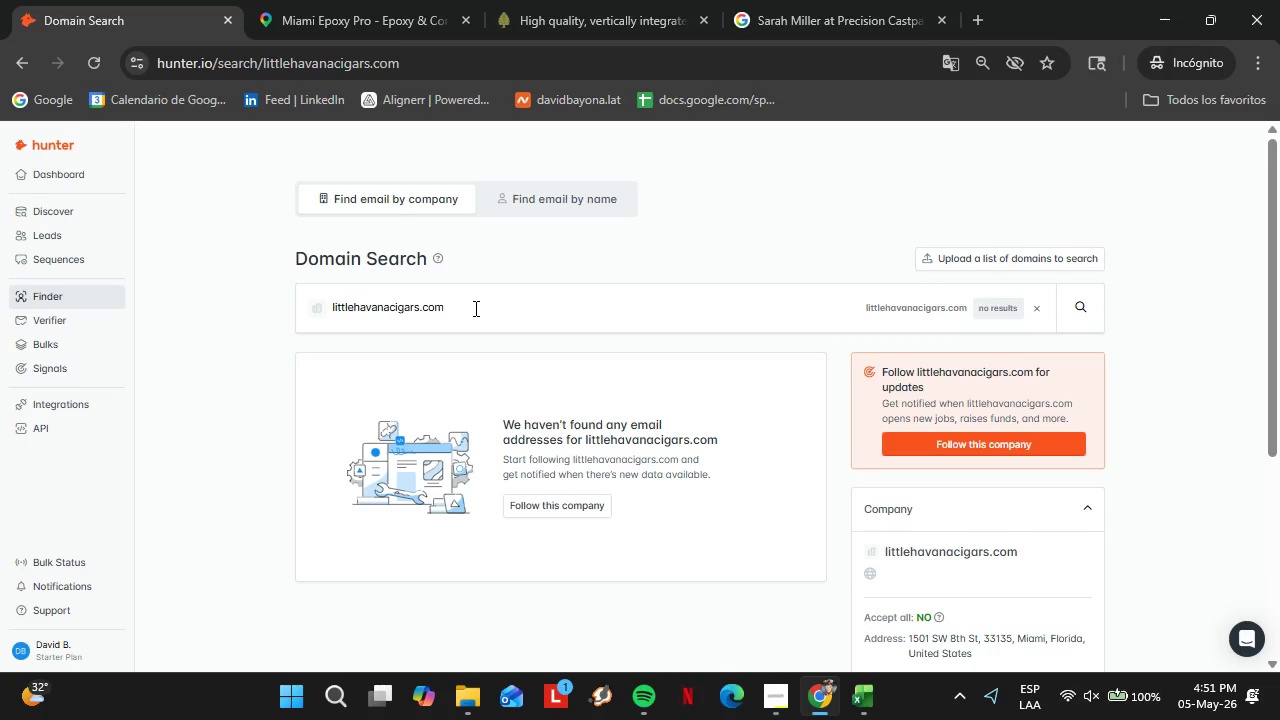 
left_click_drag(start_coordinate=[470, 308], to_coordinate=[251, 300])
 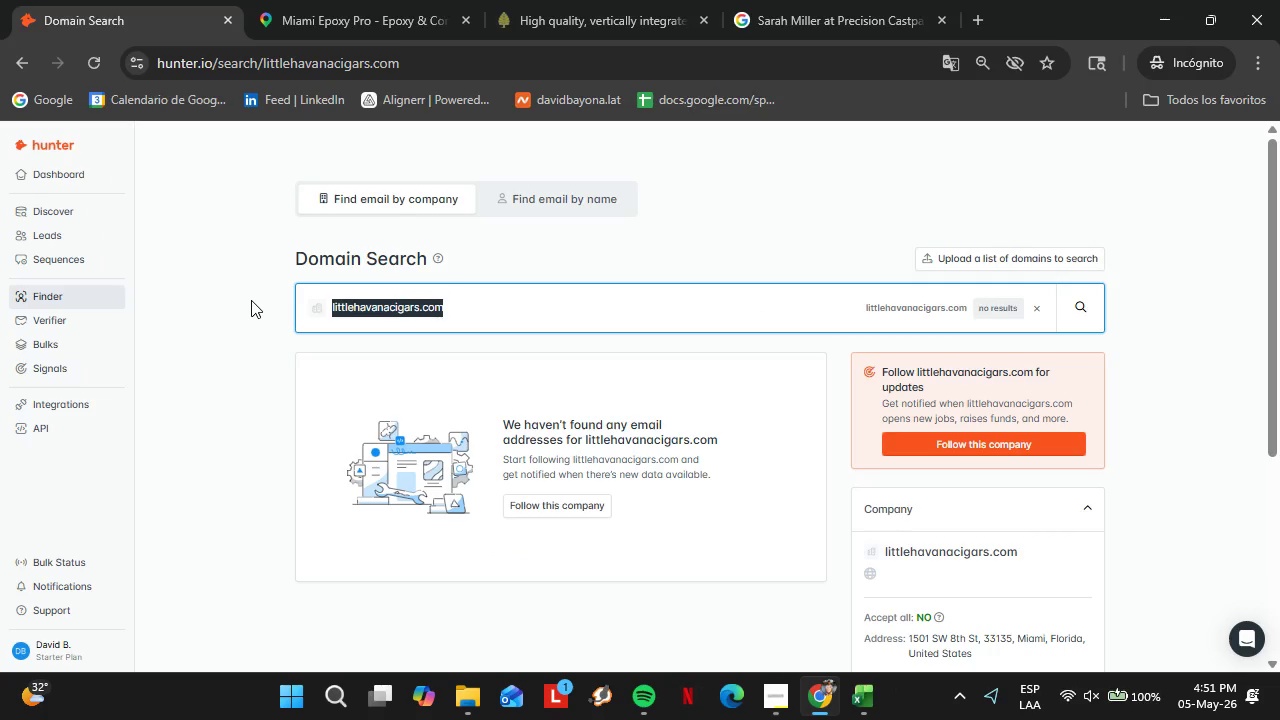 
key(Control+V)
 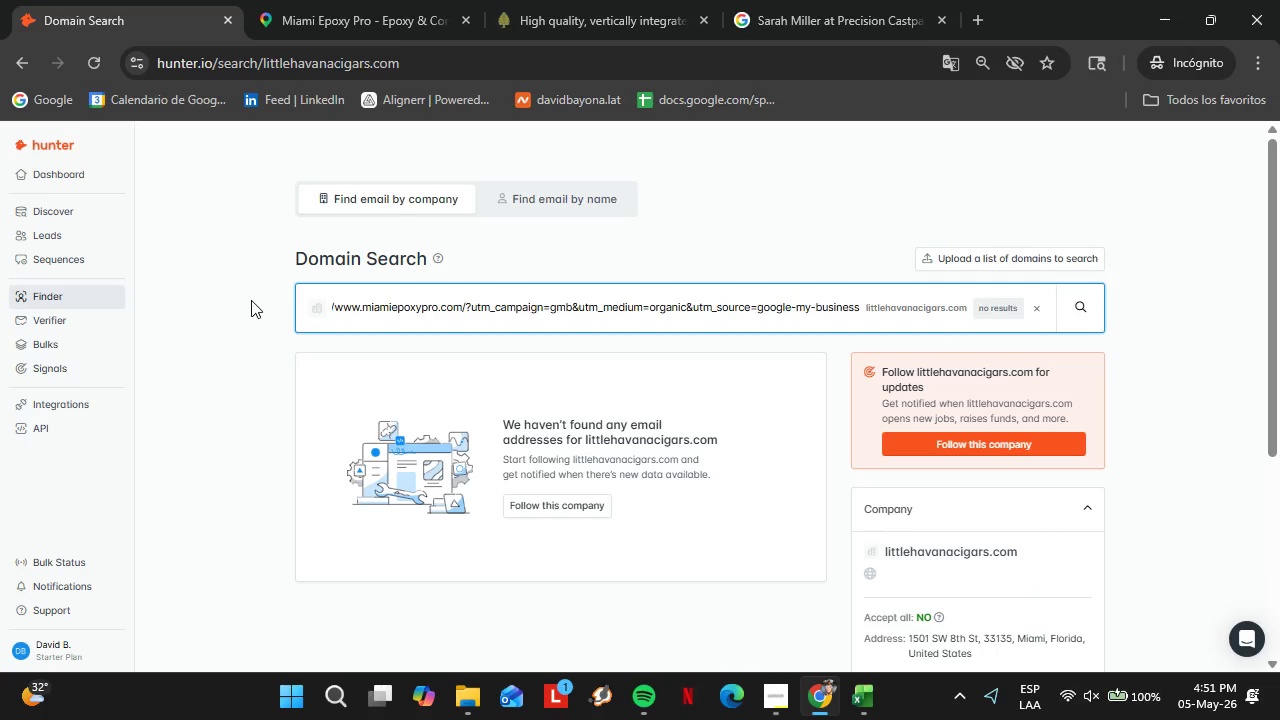 
key(Enter)
 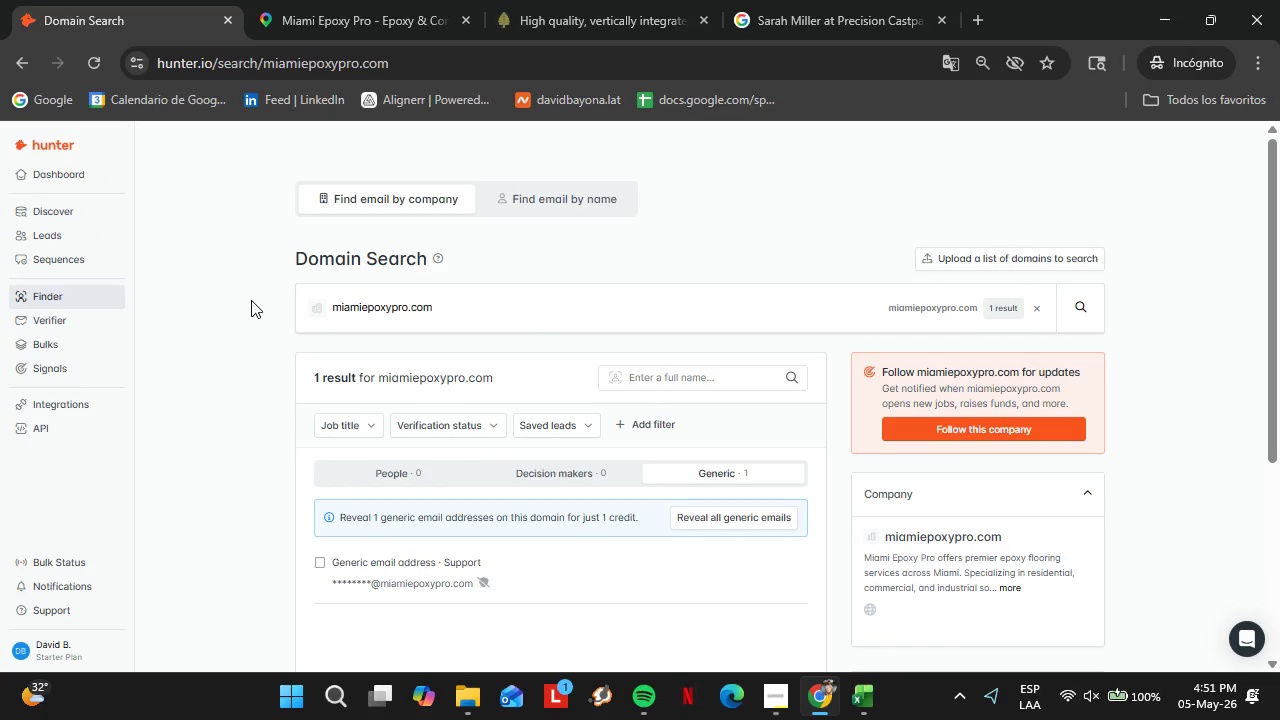 
wait(6.16)
 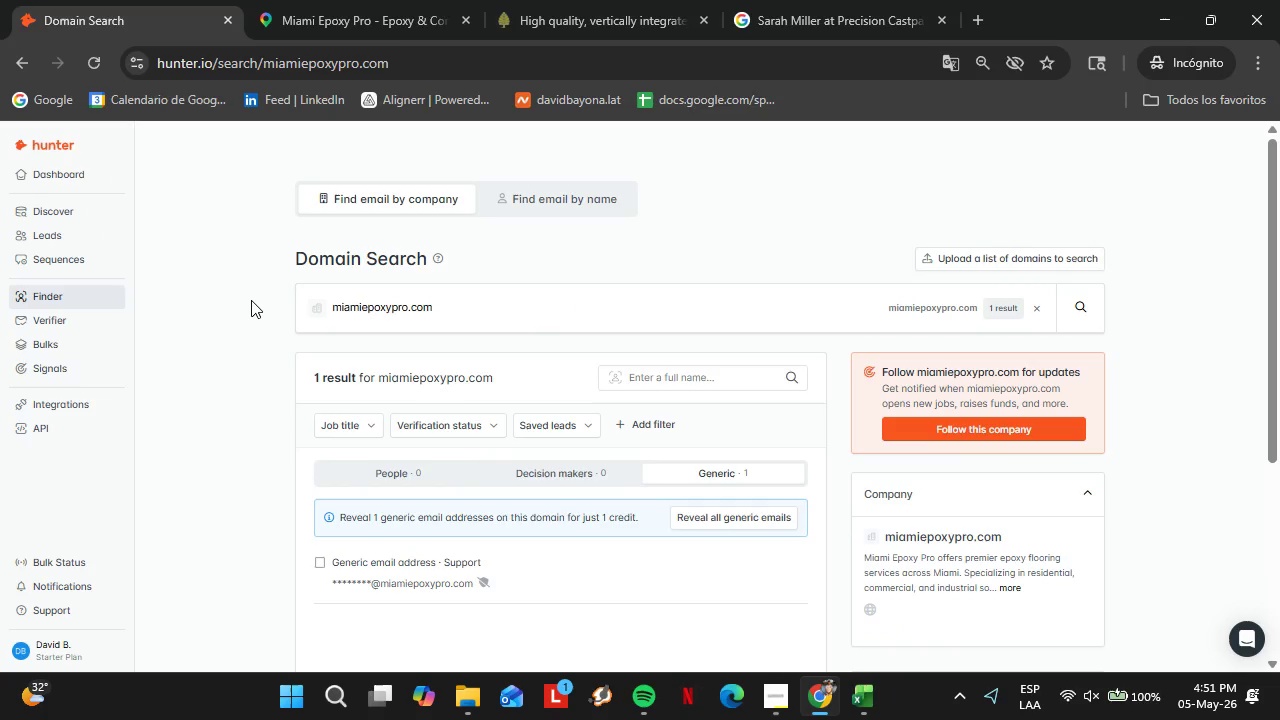 
left_click([376, 0])
 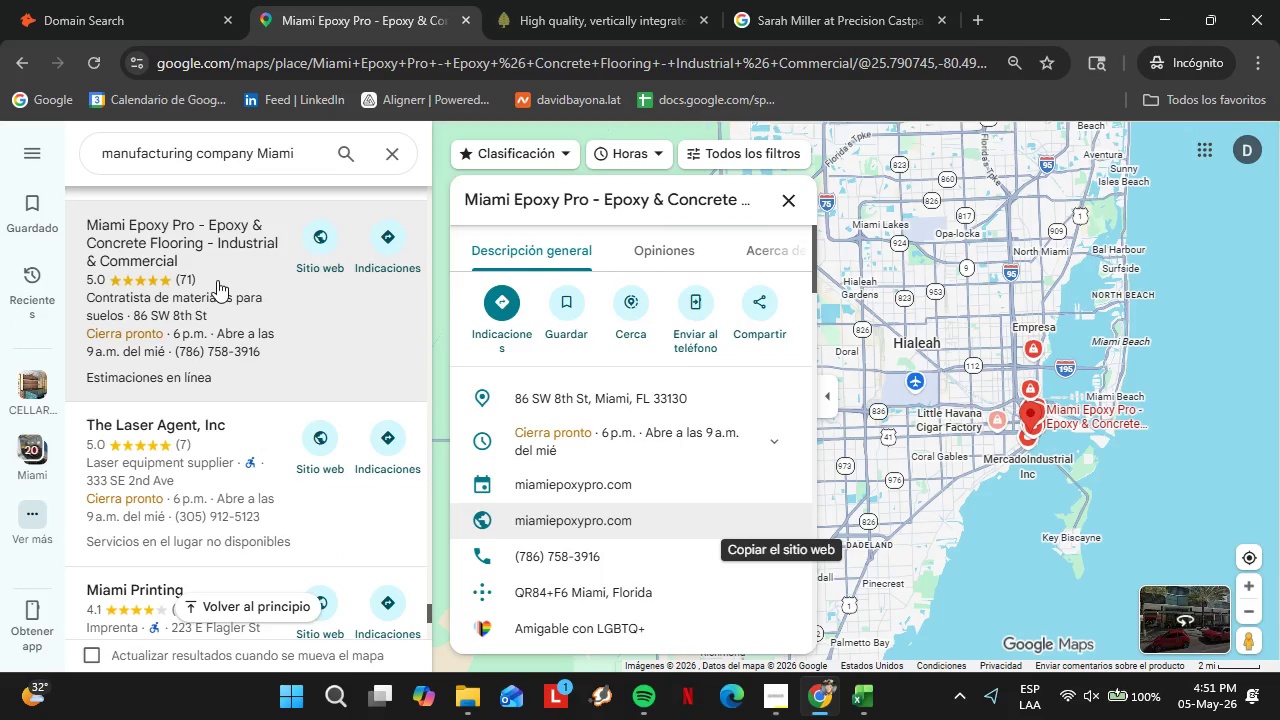 
scroll: coordinate [217, 269], scroll_direction: down, amount: 2.0
 